 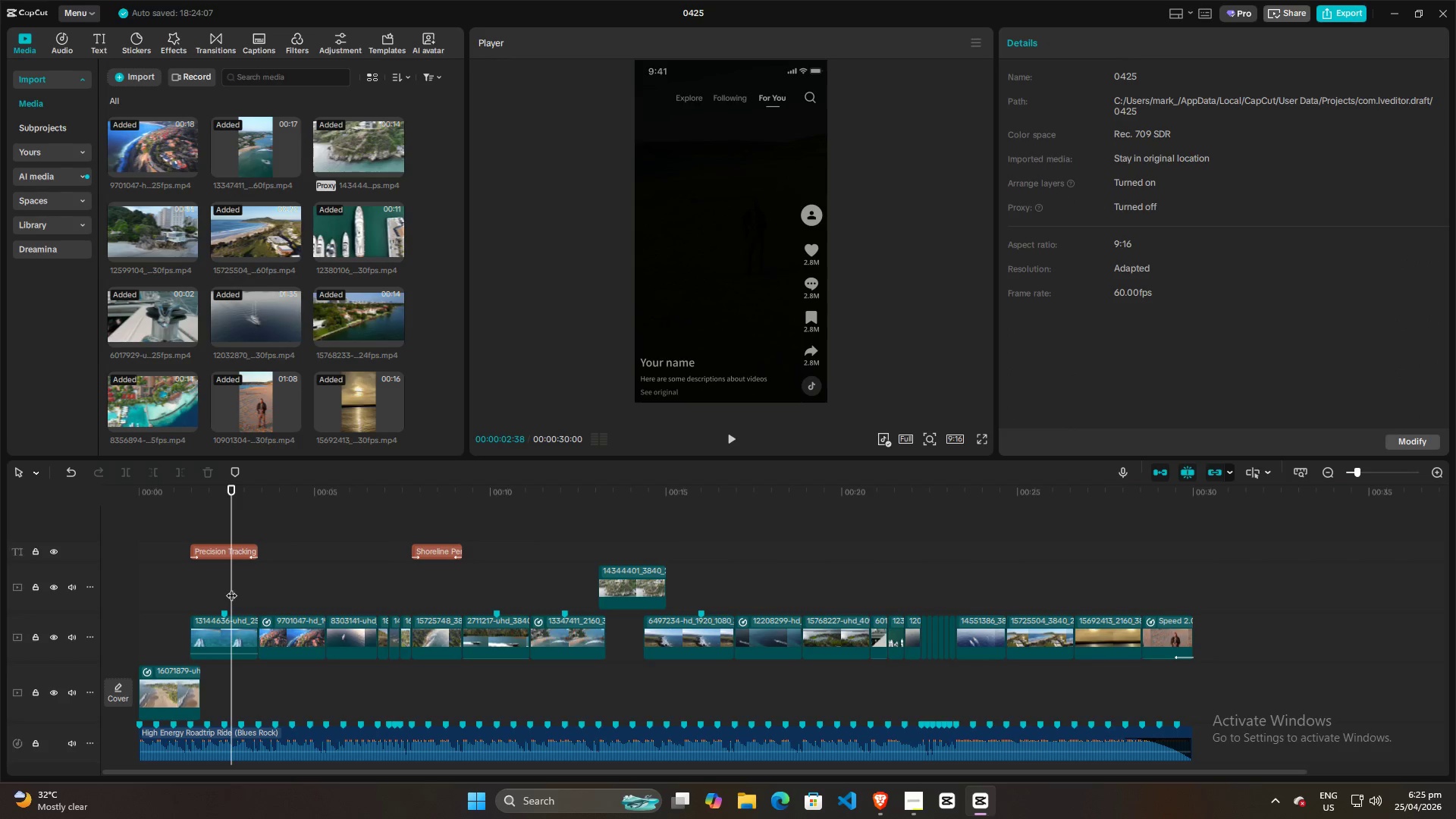 
left_click_drag(start_coordinate=[231, 589], to_coordinate=[501, 575])
 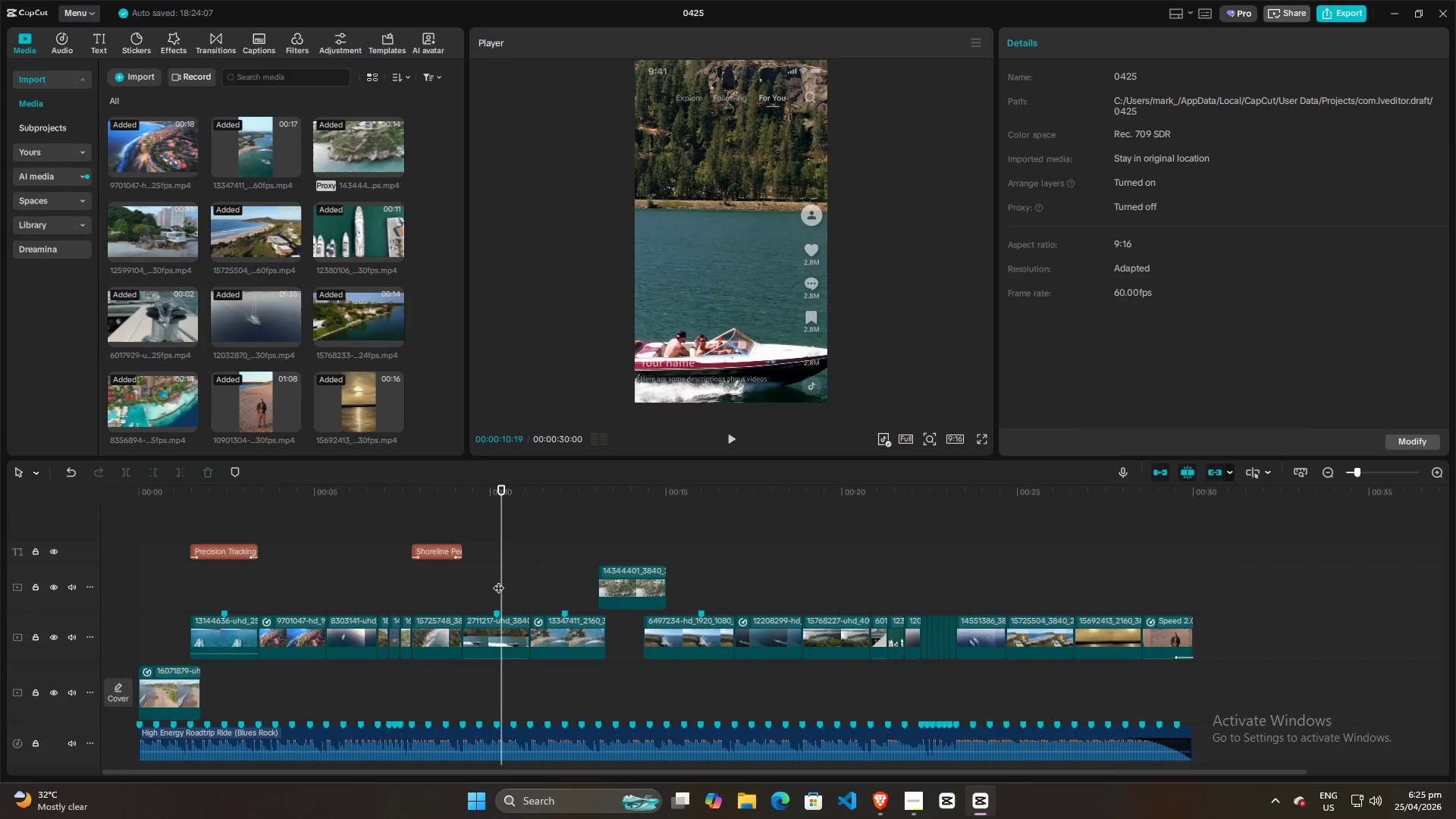 
hold_key(key=ControlLeft, duration=1.05)
 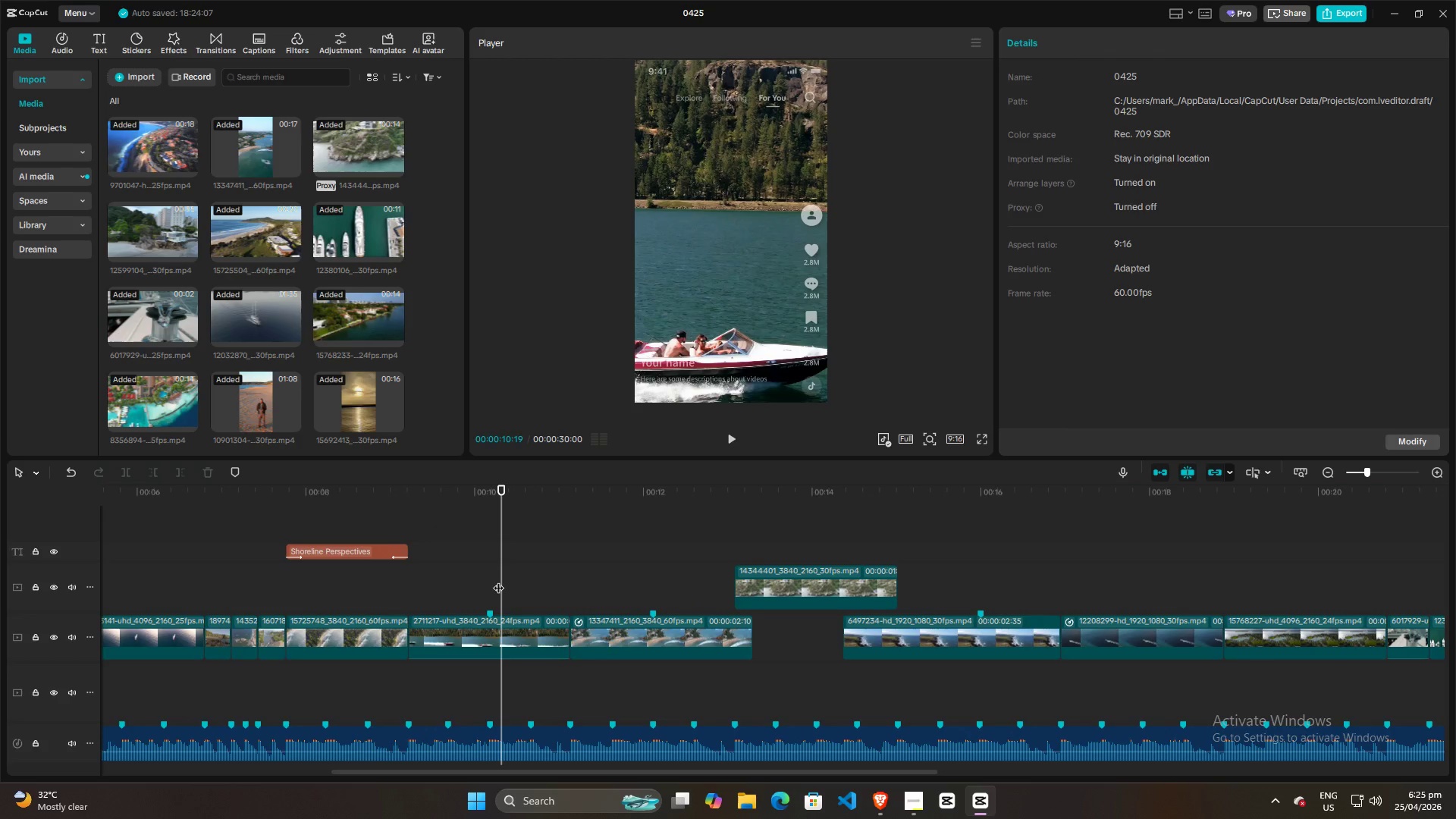 
hold_key(key=ControlLeft, duration=1.95)
 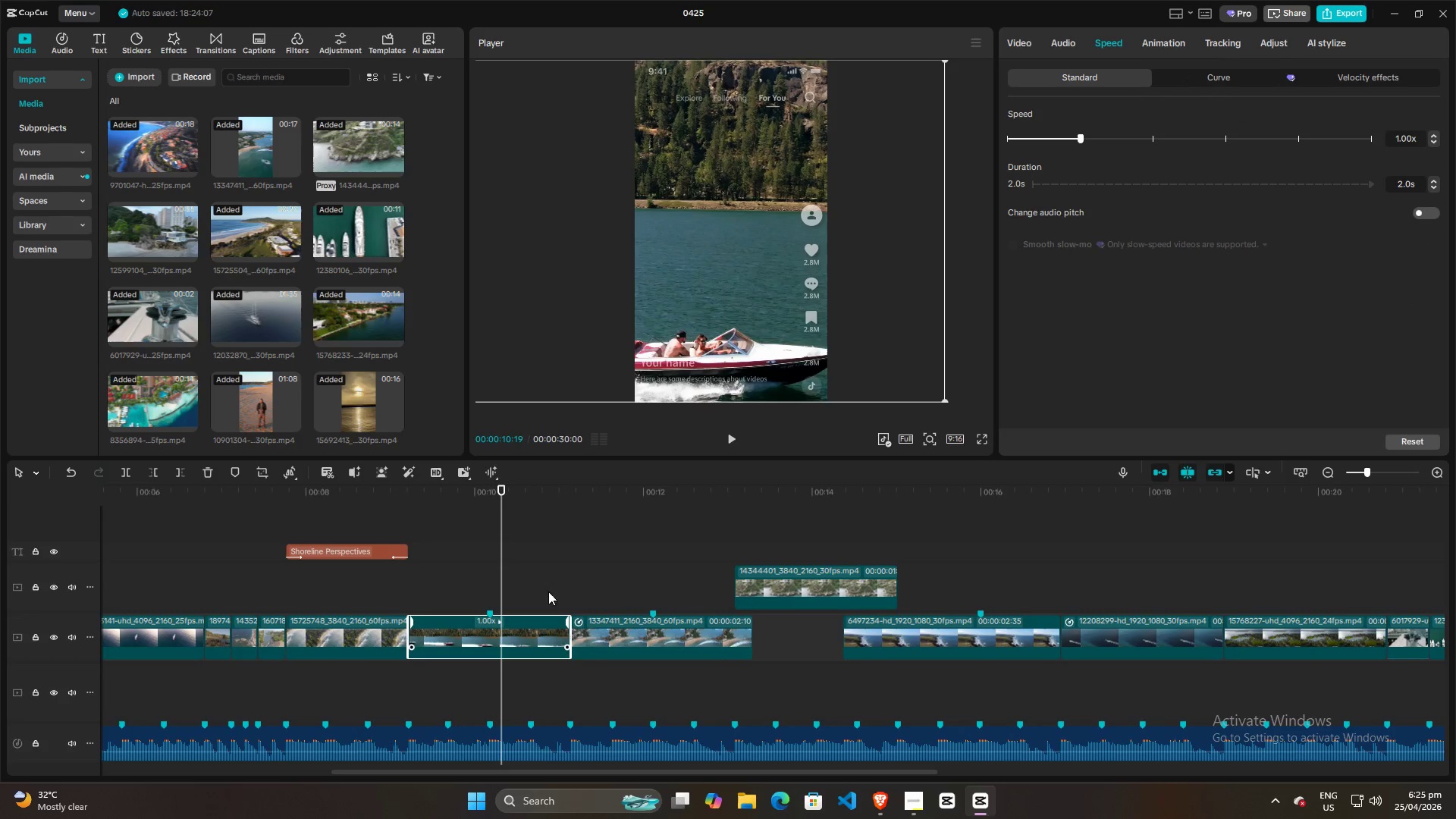 
scroll: coordinate [498, 580], scroll_direction: up, amount: 14.0
 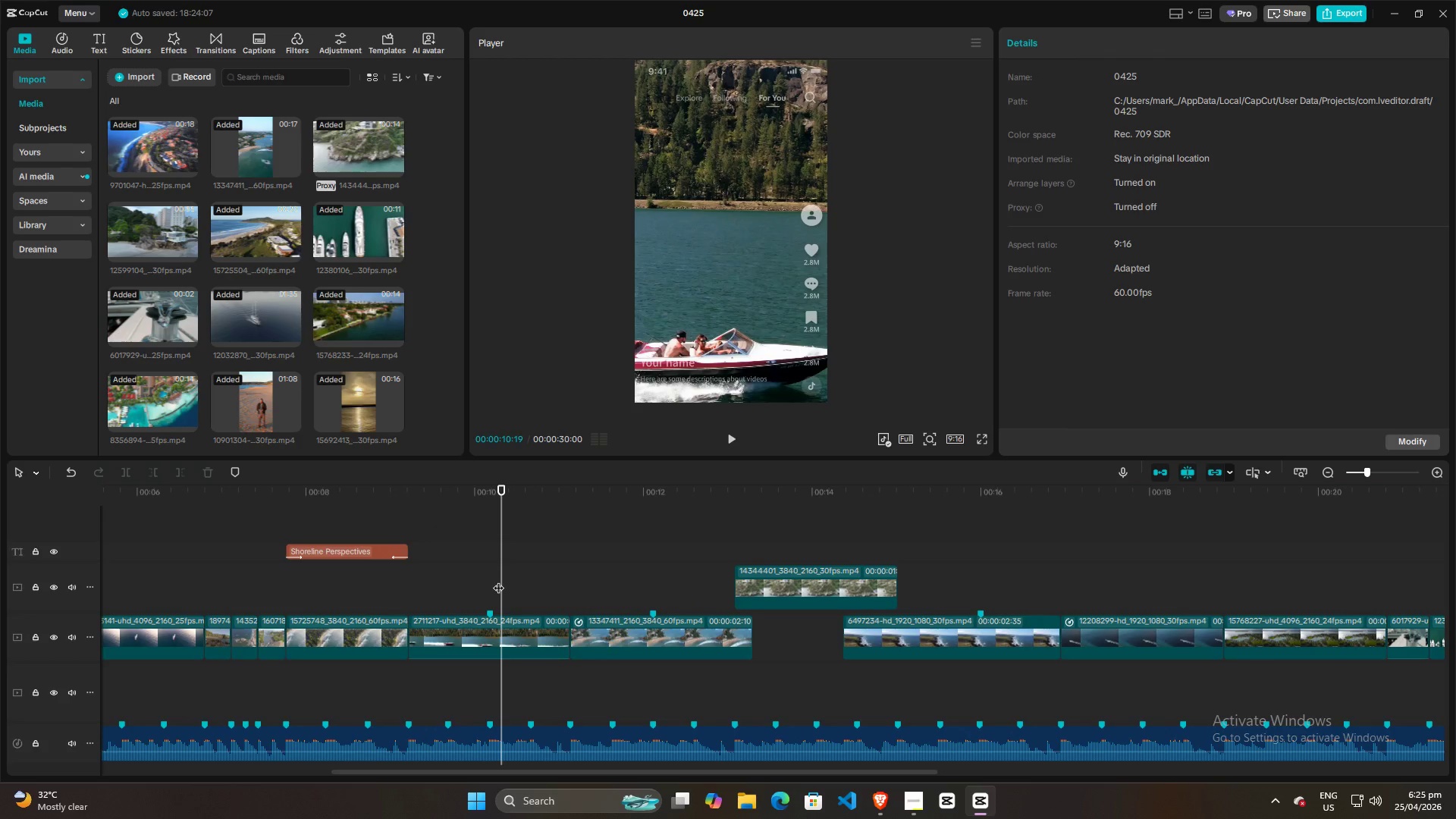 
left_click([481, 633])
 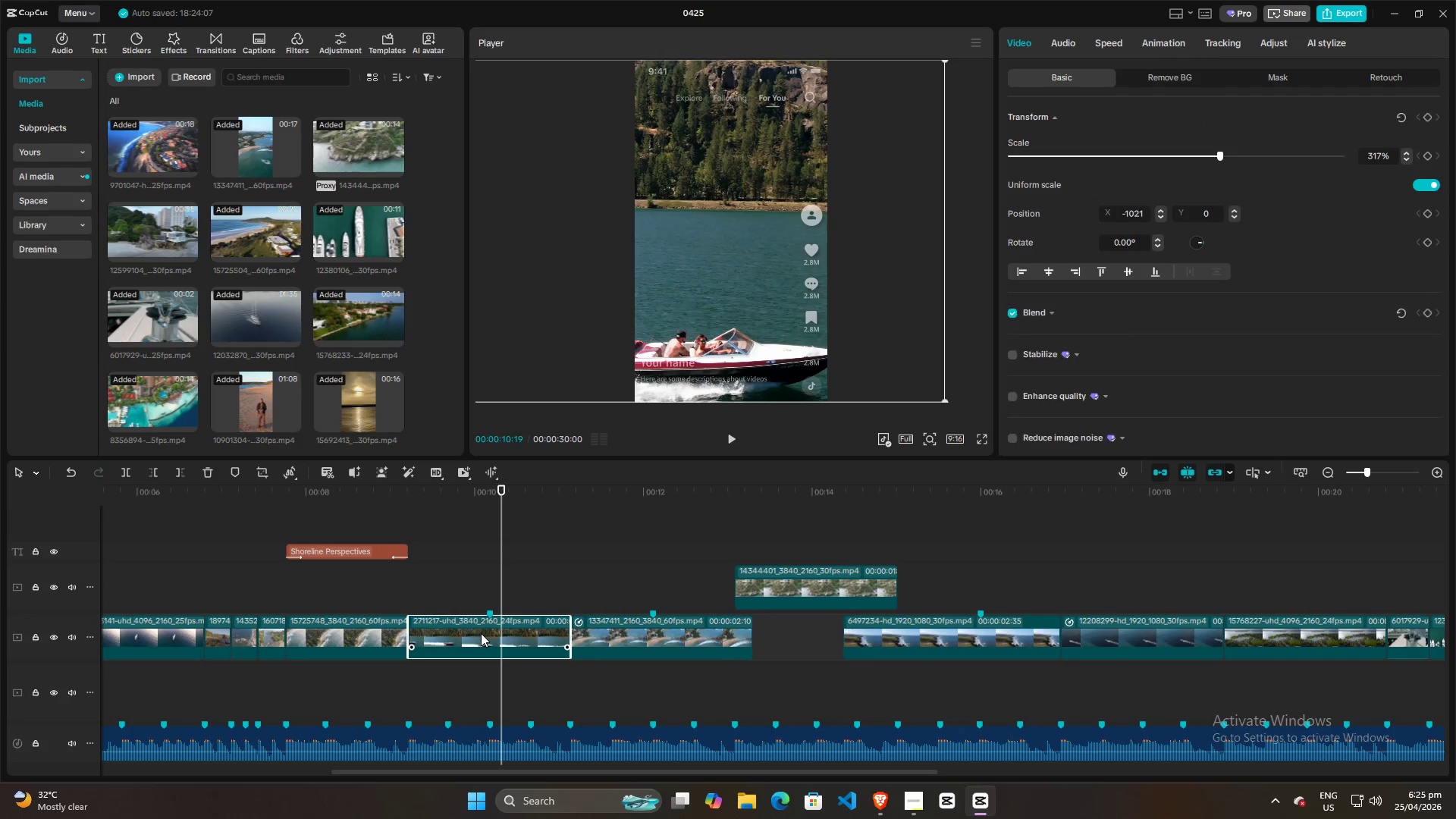 
key(Control+R)
 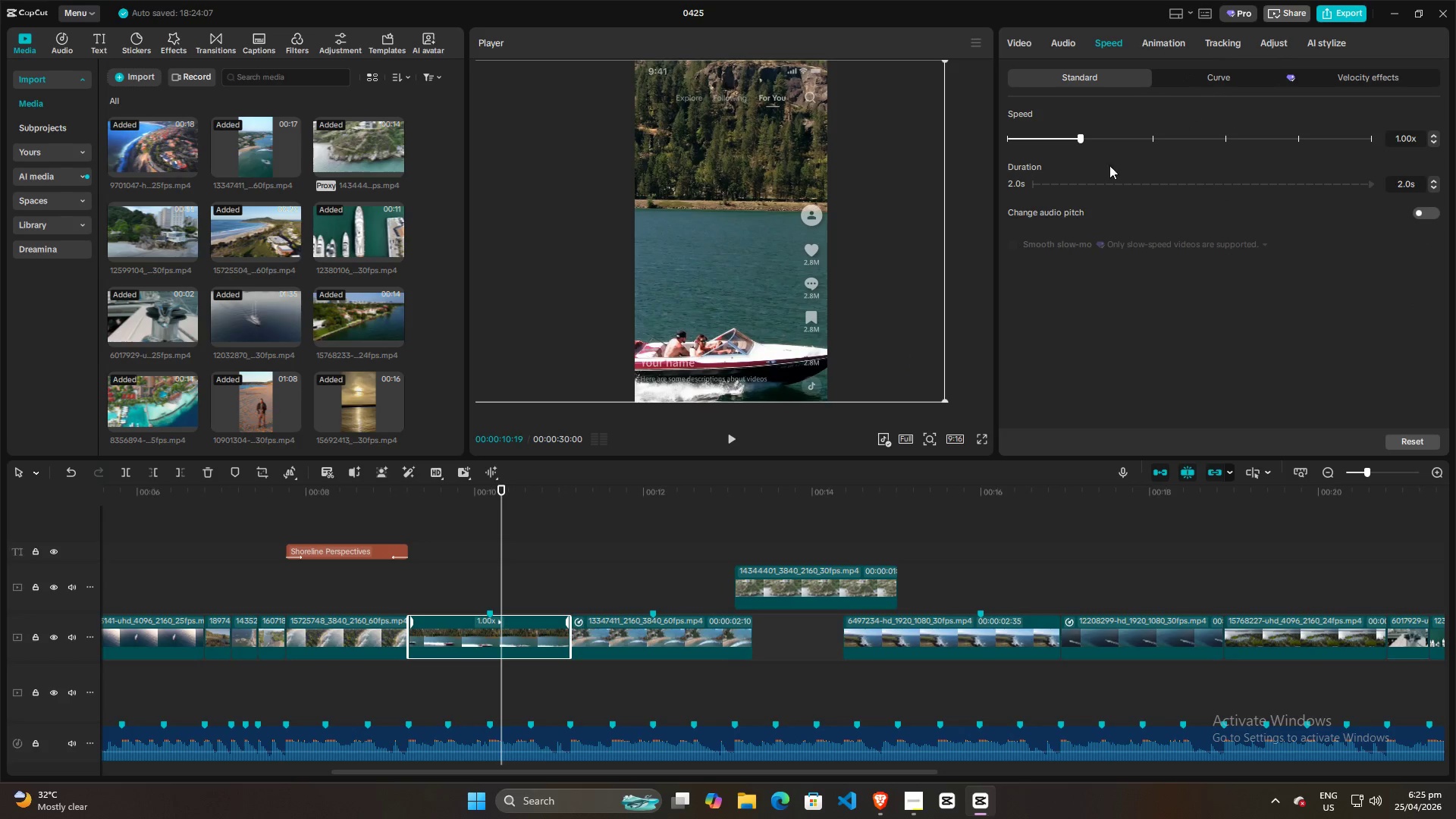 
left_click([1207, 72])
 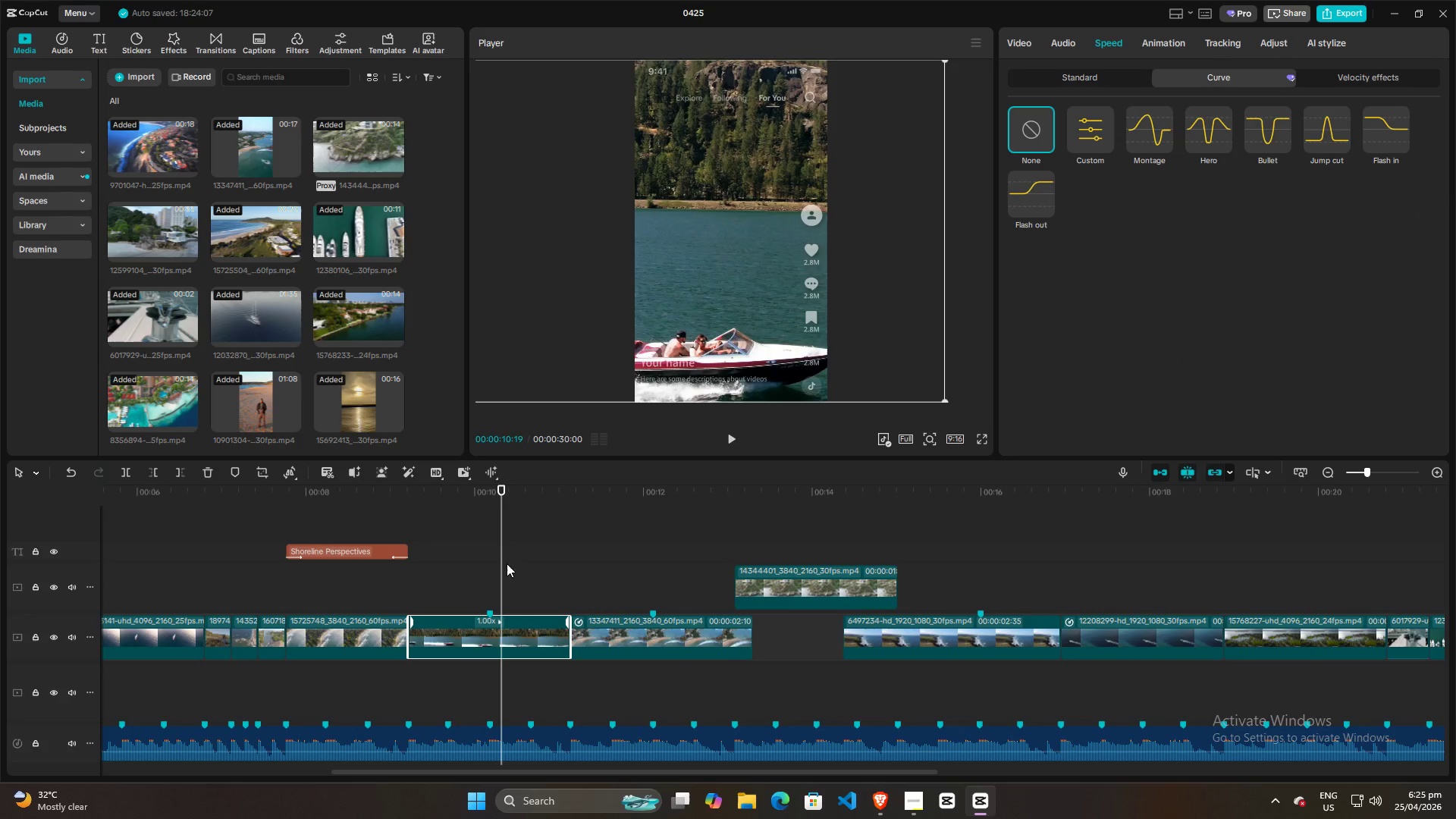 
left_click_drag(start_coordinate=[504, 563], to_coordinate=[488, 565])
 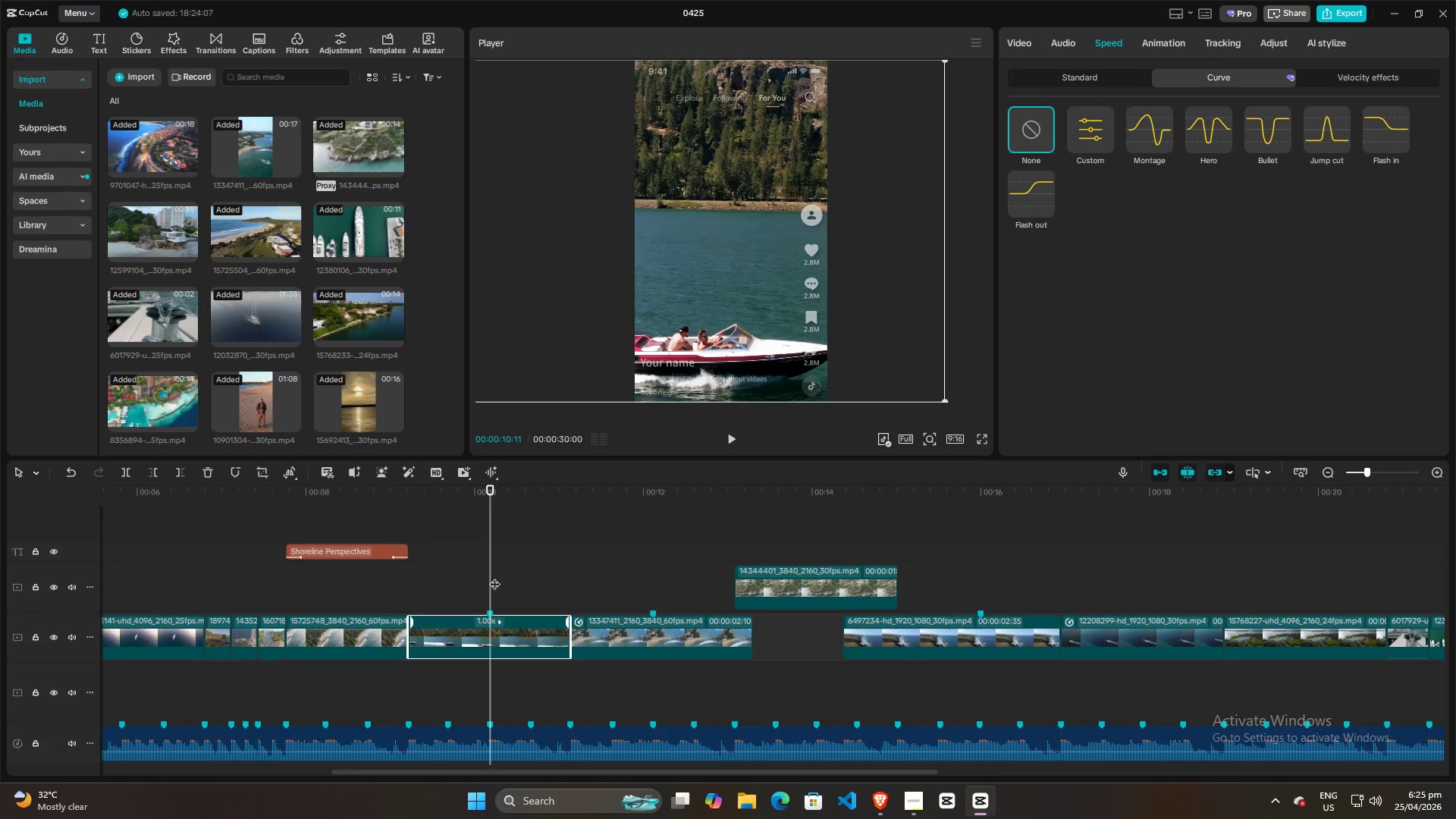 
hold_key(key=ControlLeft, duration=0.69)
scroll: coordinate [495, 576], scroll_direction: up, amount: 4.0
 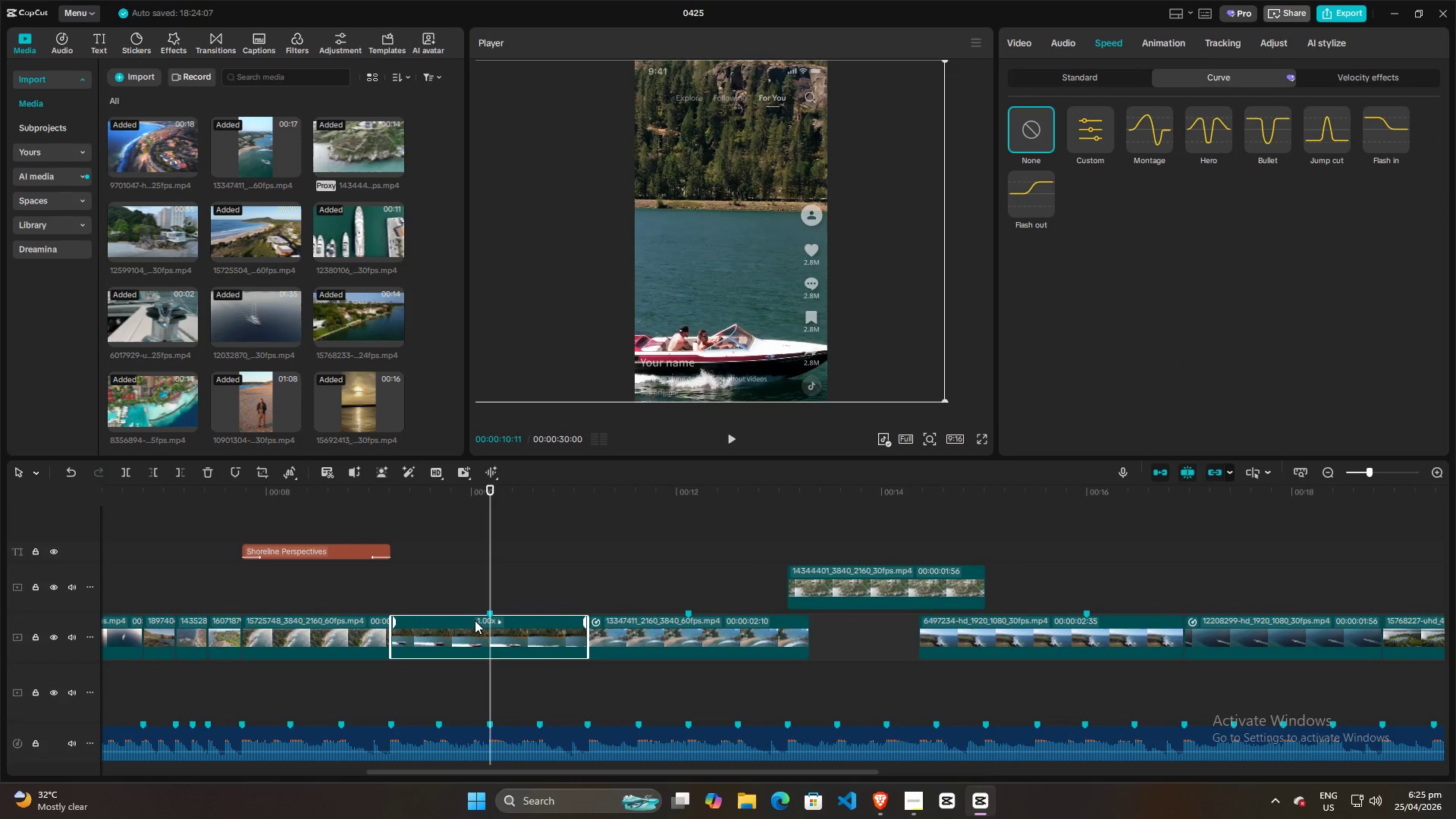 
left_click([465, 639])
 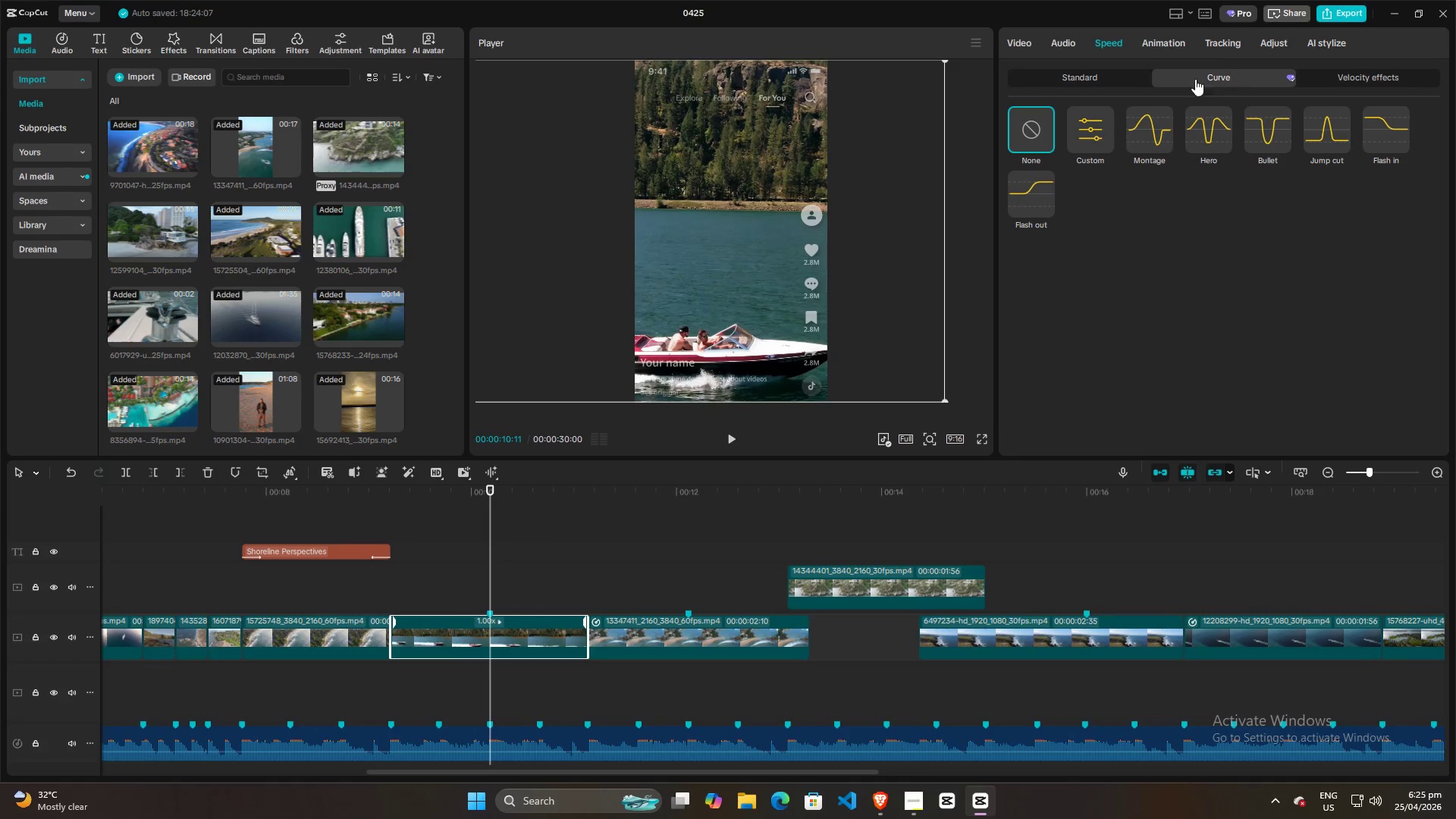 
left_click([1096, 80])
 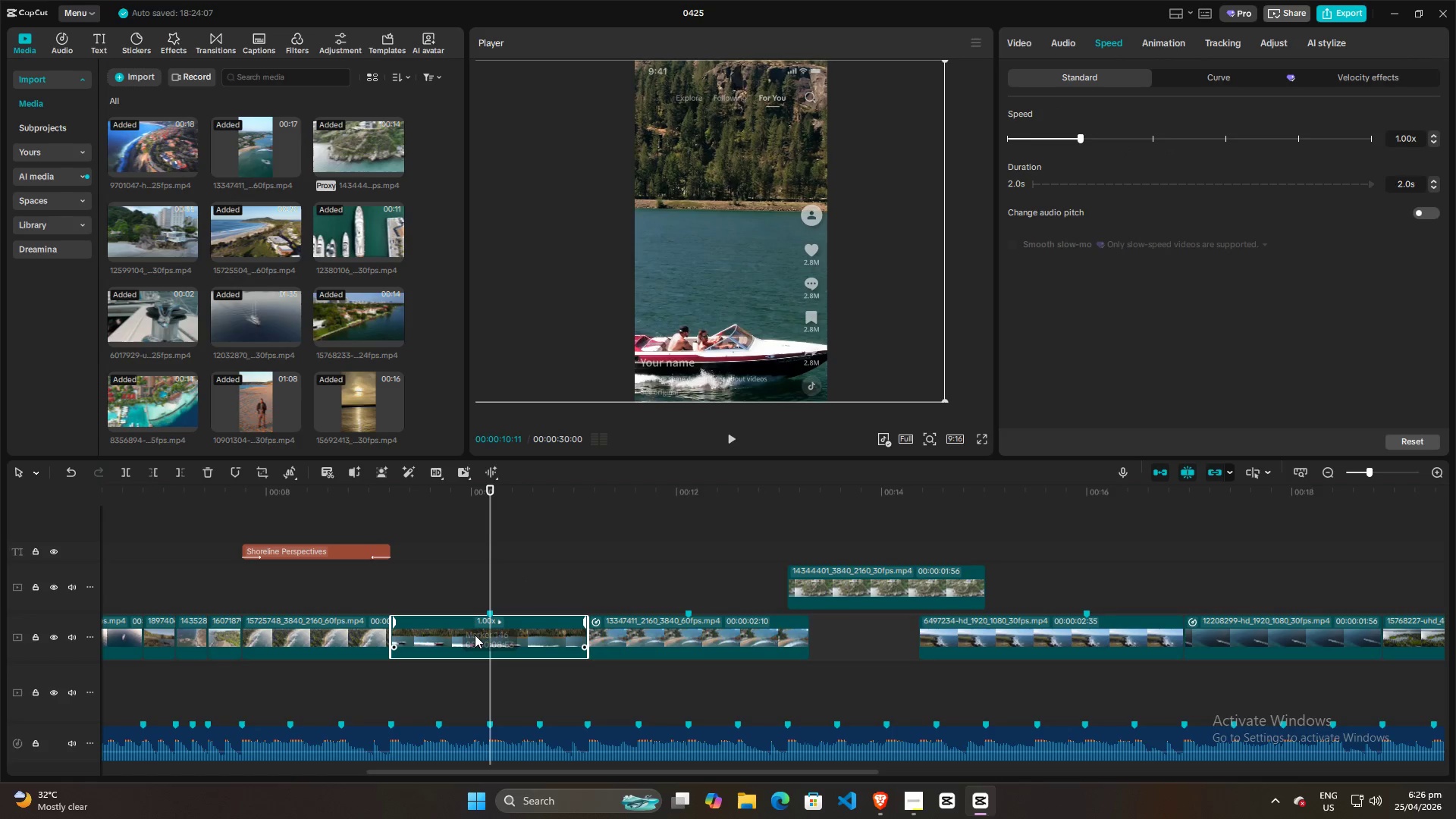 
left_click([475, 635])
 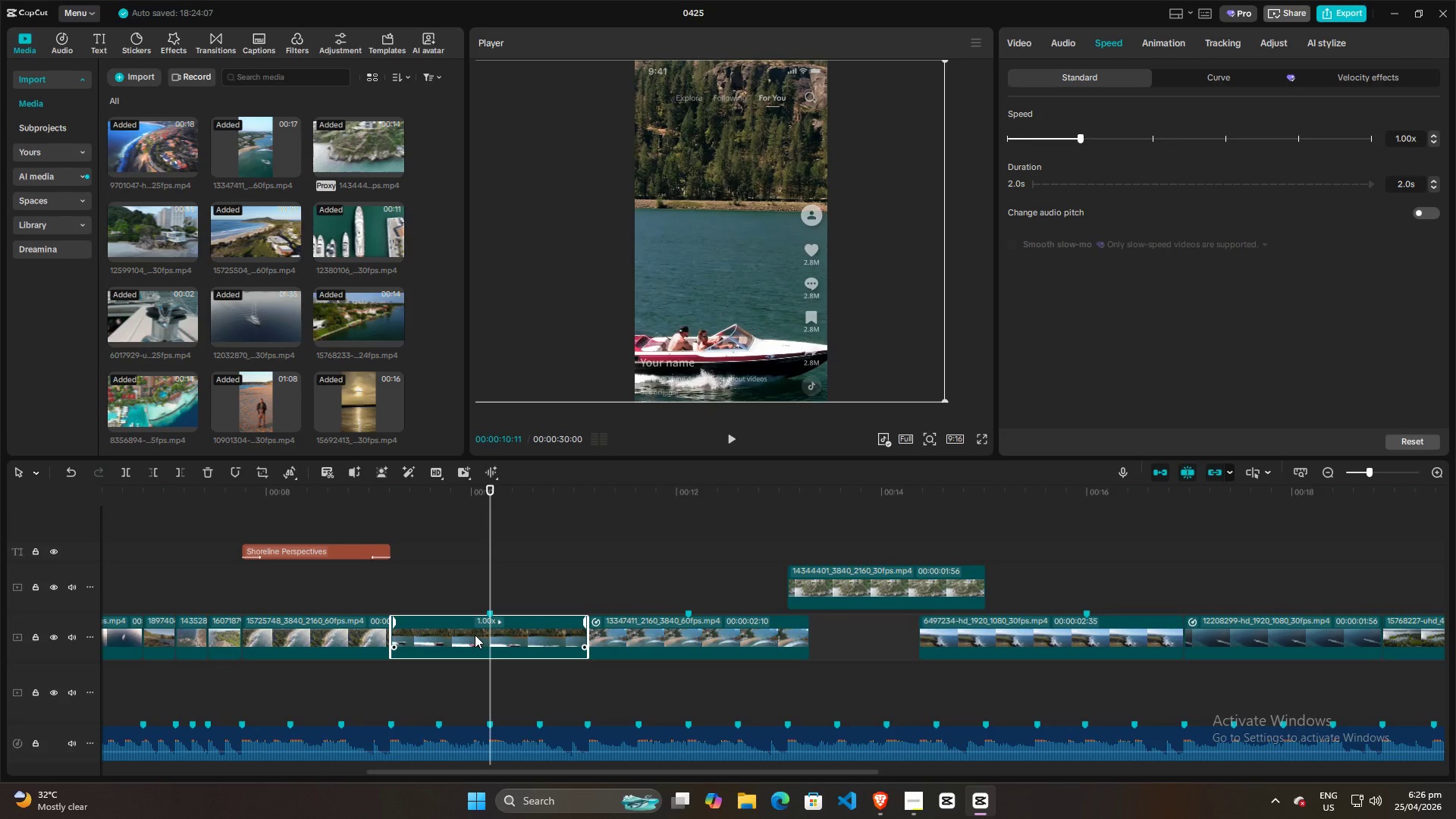 
key(Control+ControlLeft)
 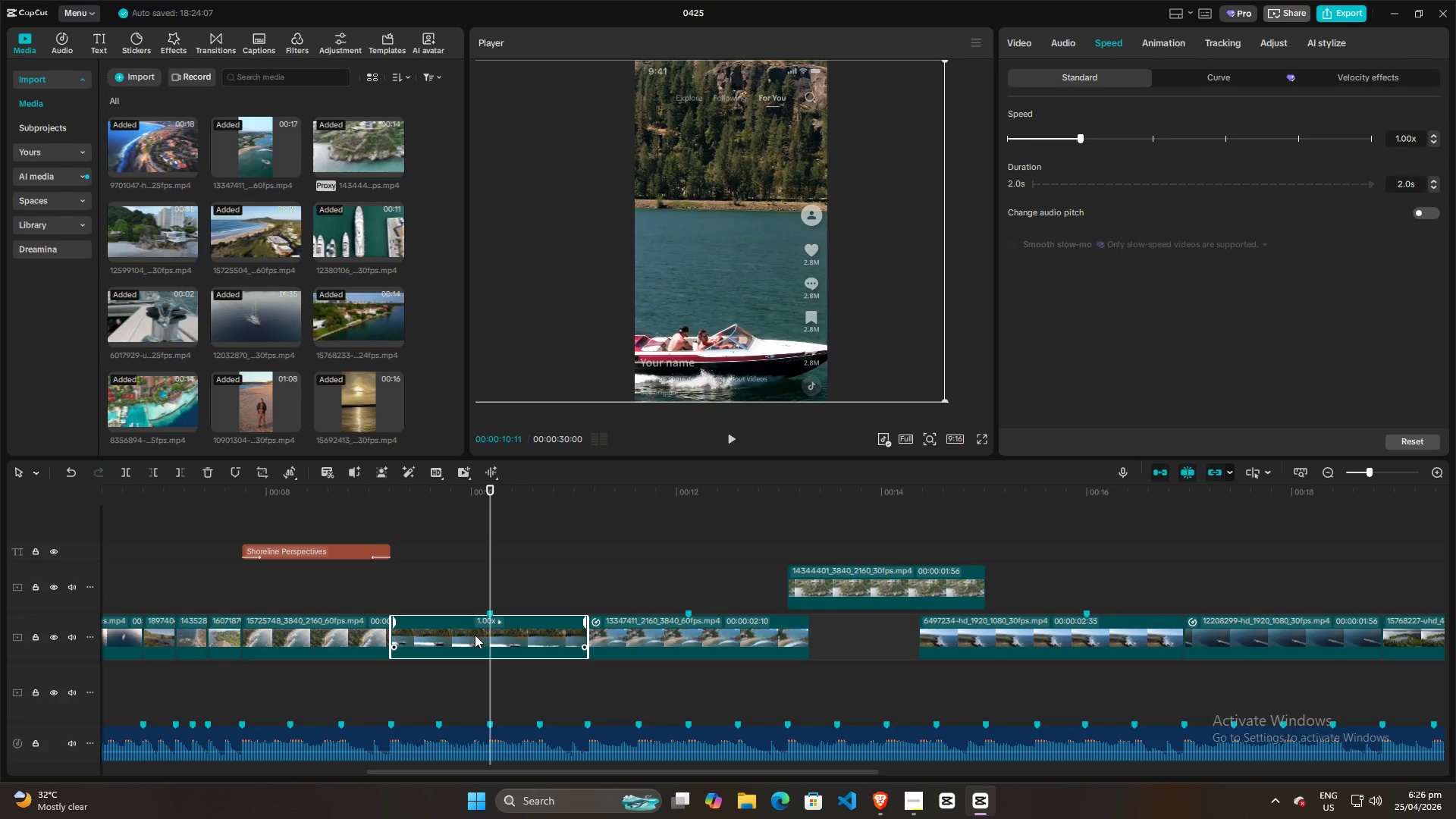 
left_click([475, 635])
 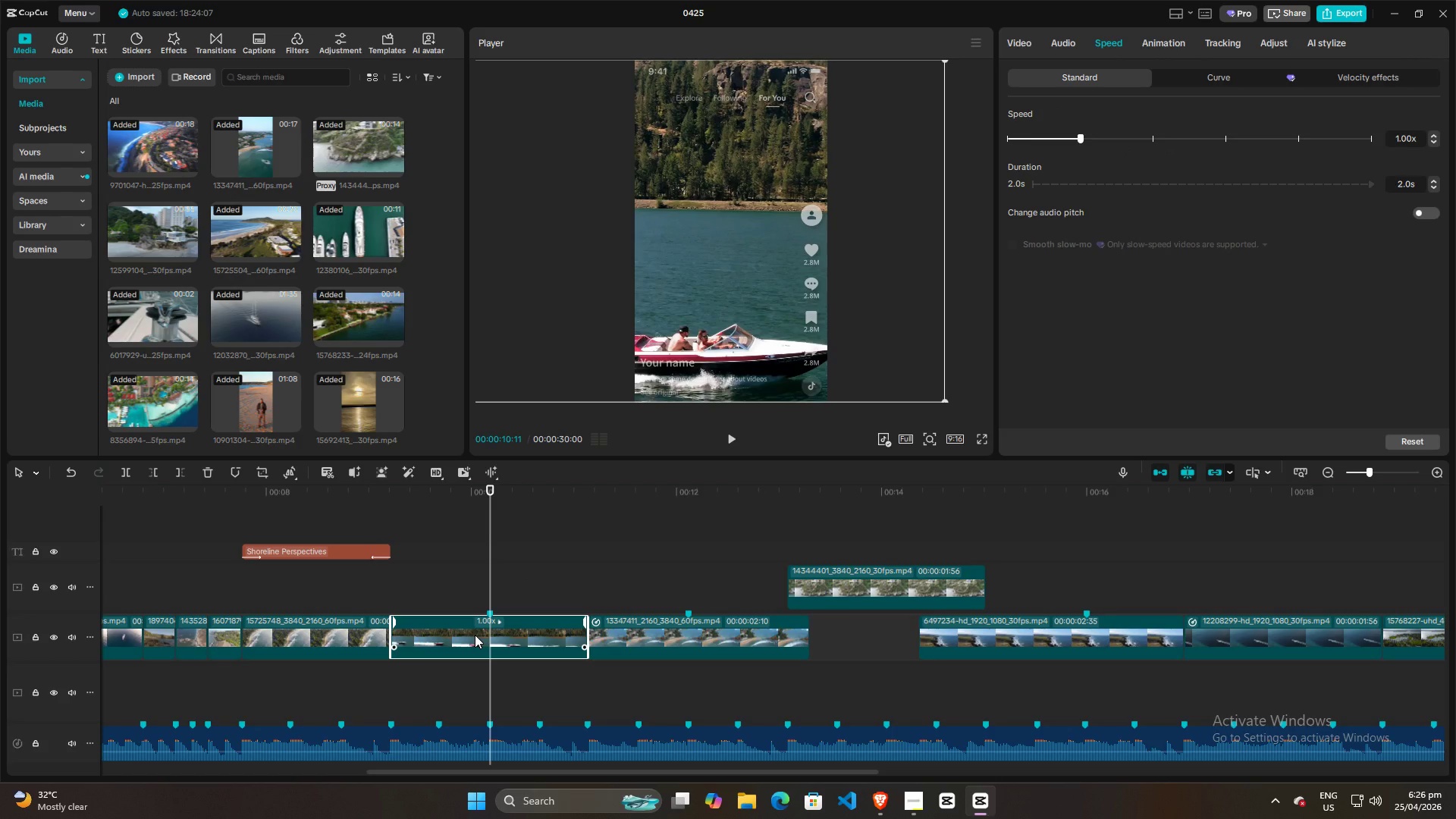 
key(Control+B)
 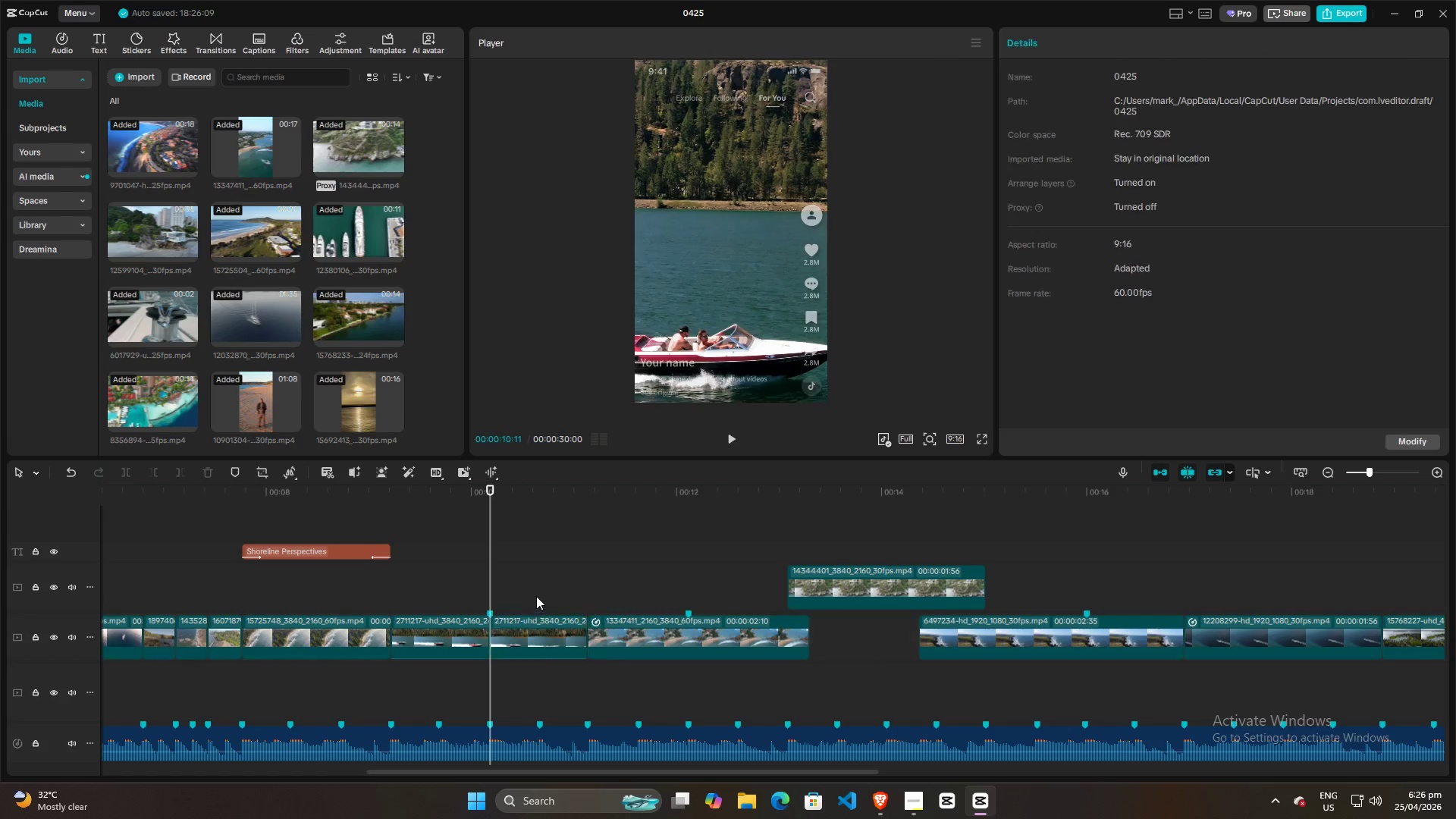 
double_click([520, 634])
 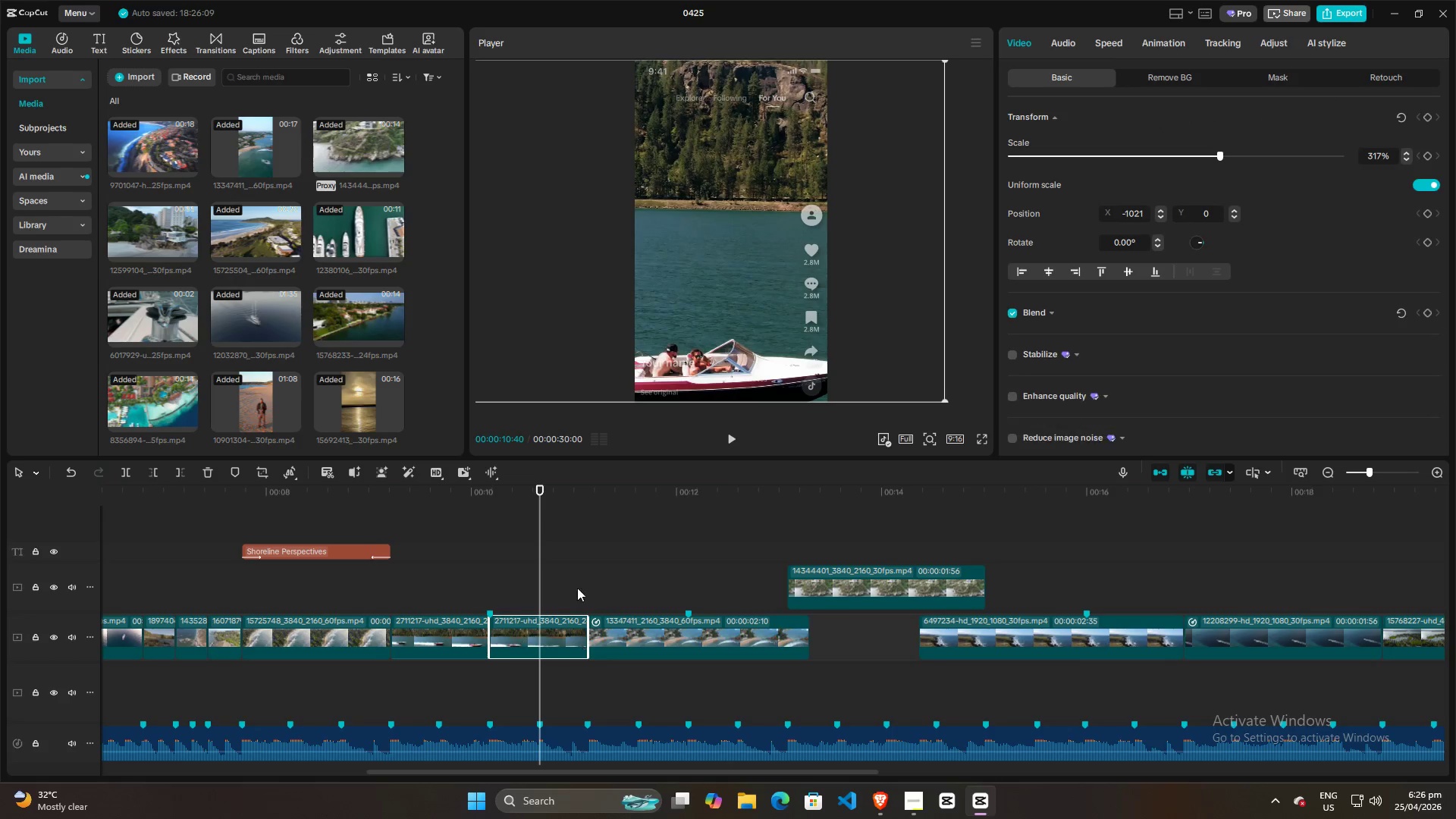 
key(Control+R)
 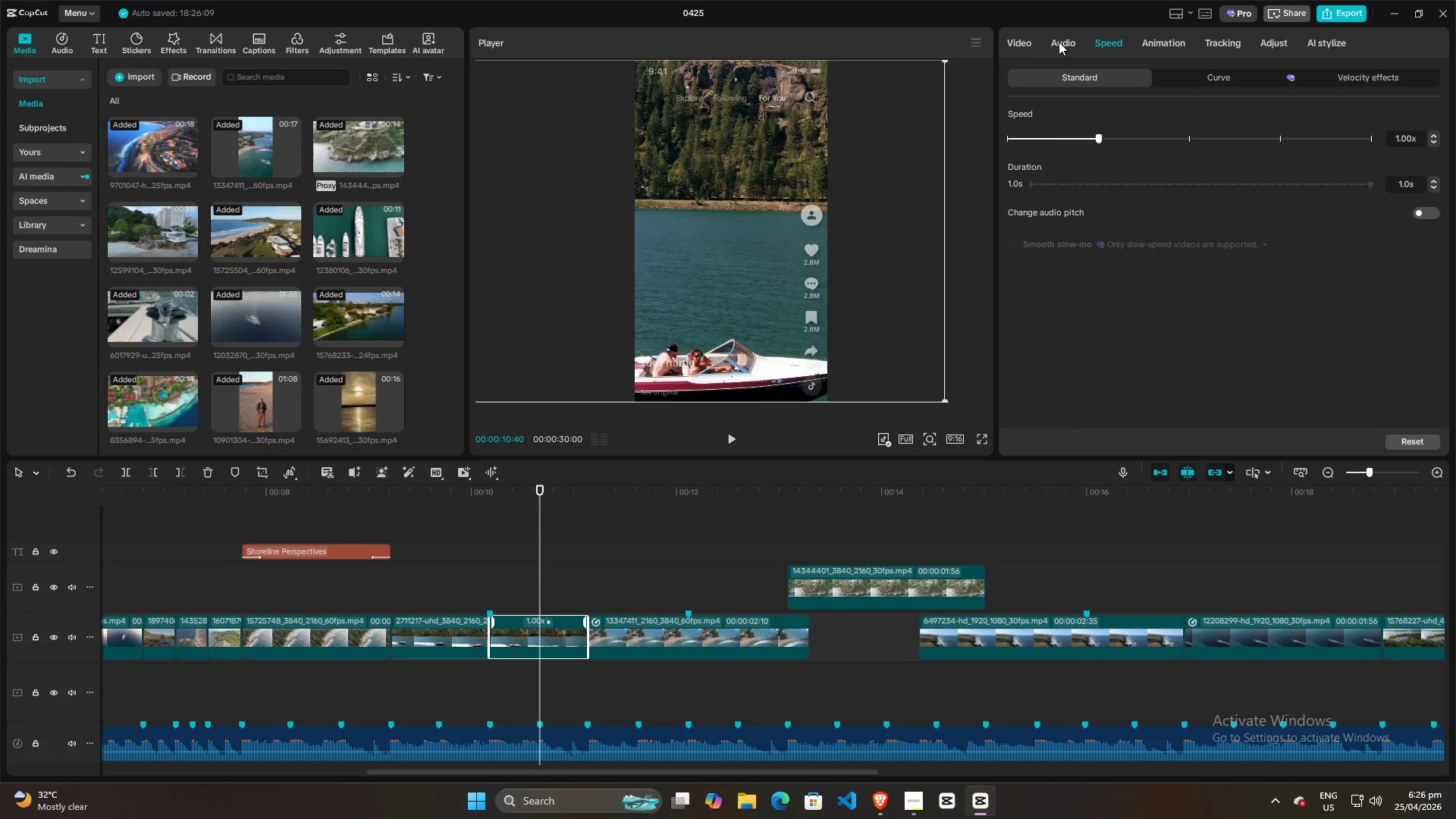 
left_click([1015, 46])
 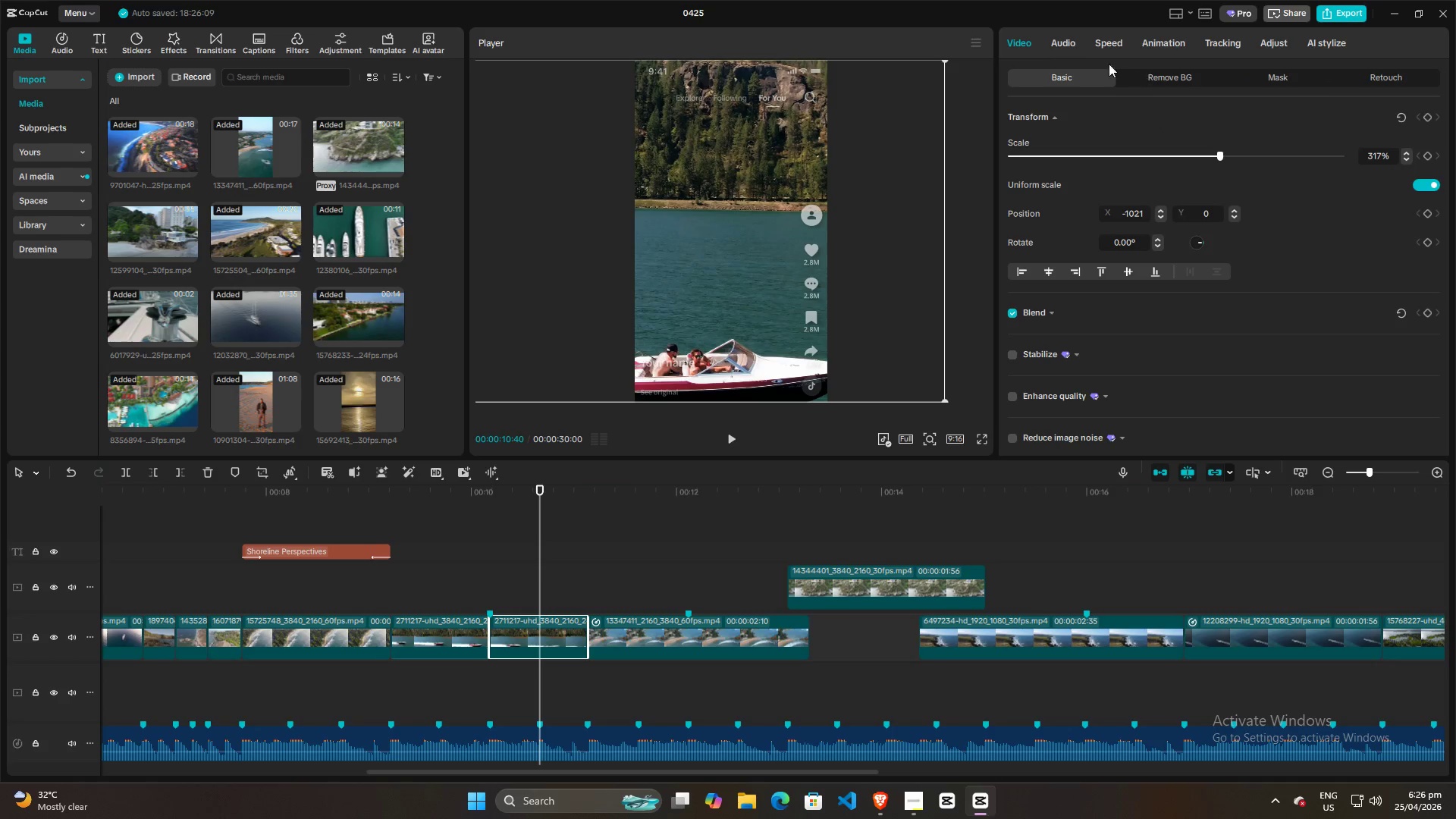 
left_click([1121, 45])
 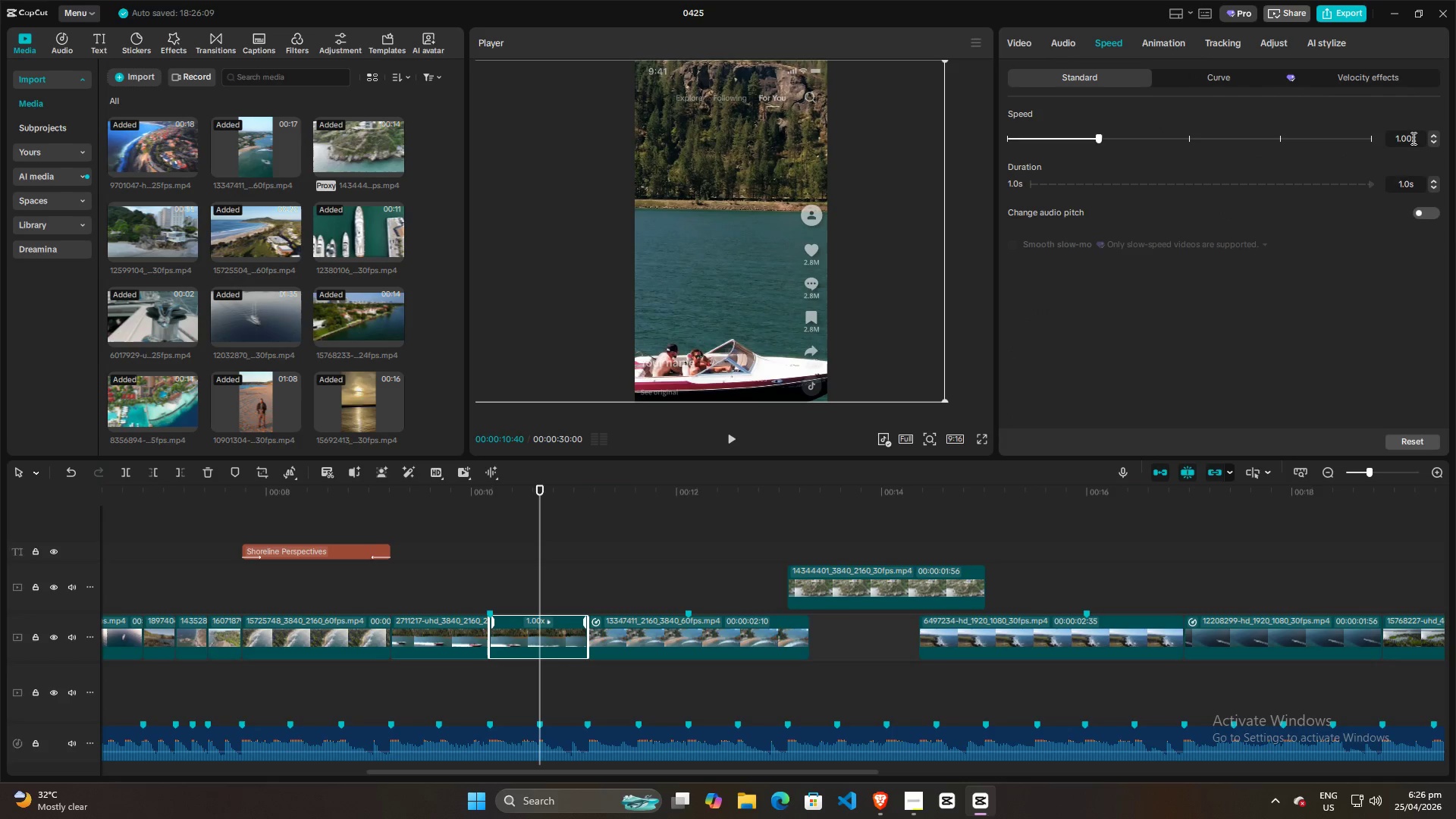 
left_click_drag(start_coordinate=[1412, 138], to_coordinate=[1351, 143])
 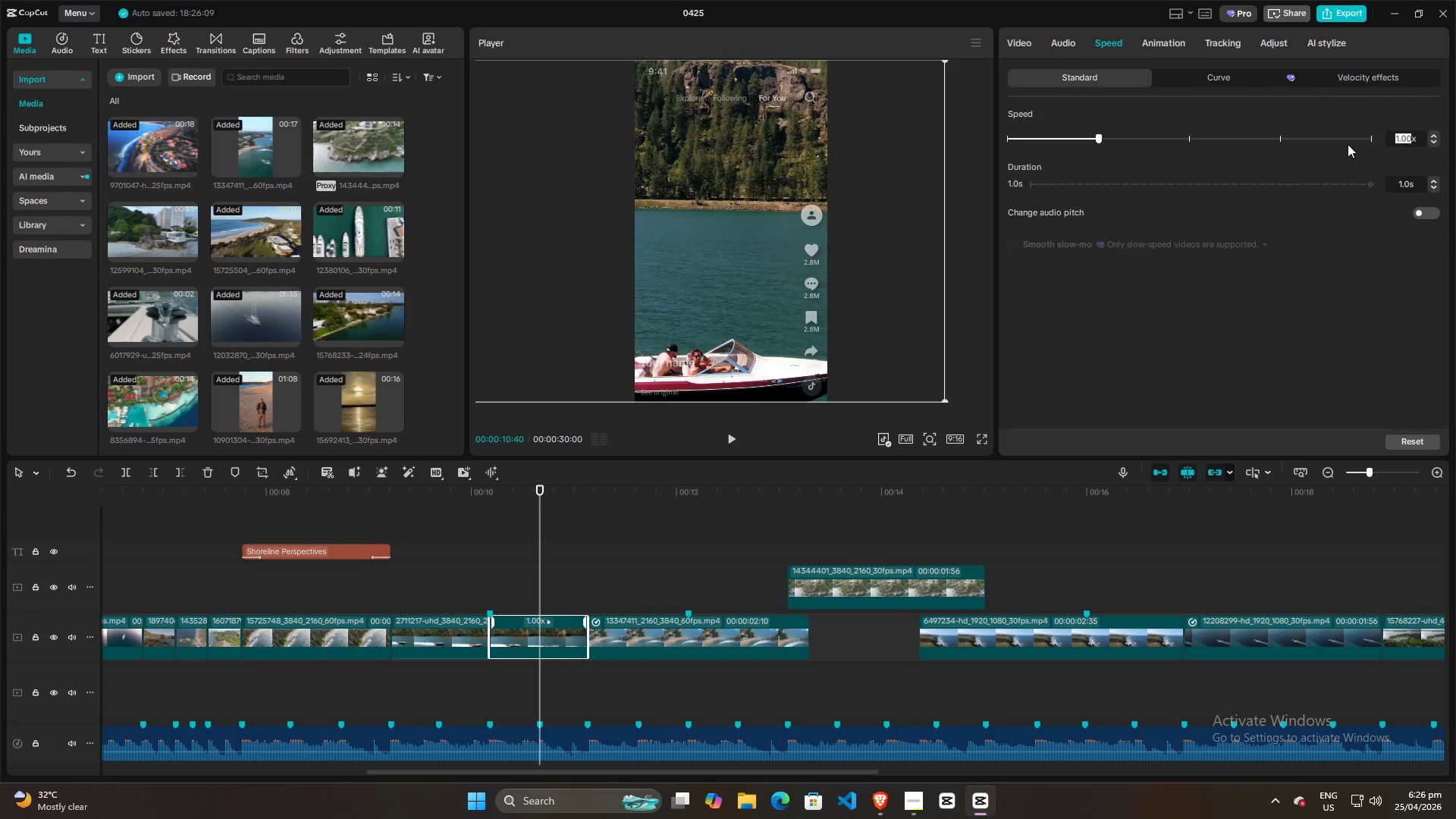 
type(0l5)
key(Backspace)
key(Backspace)
type(0.50)
 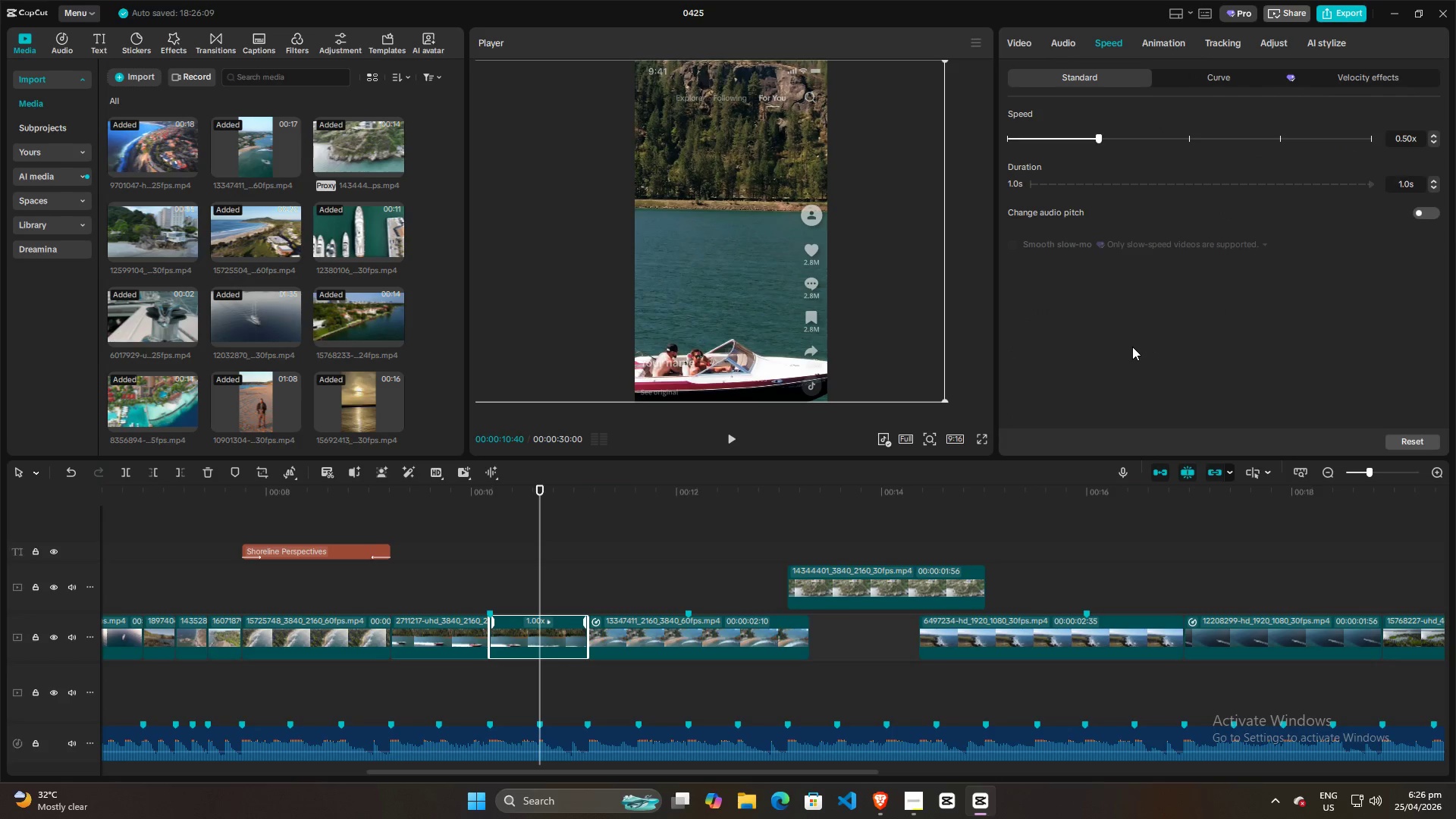 
left_click([1131, 347])
 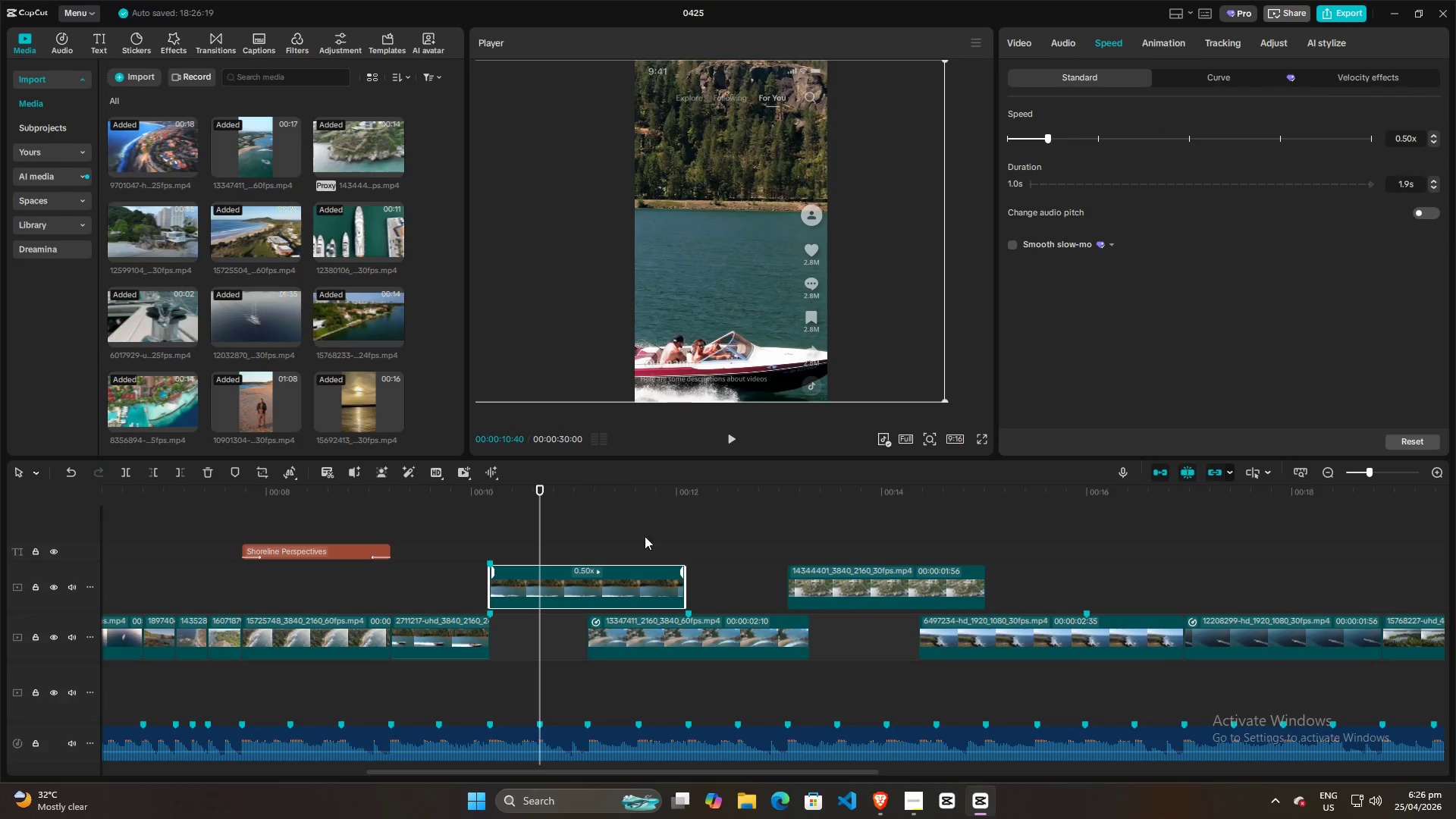 
hold_key(key=ControlLeft, duration=0.73)
scroll: coordinate [580, 561], scroll_direction: up, amount: 9.0
 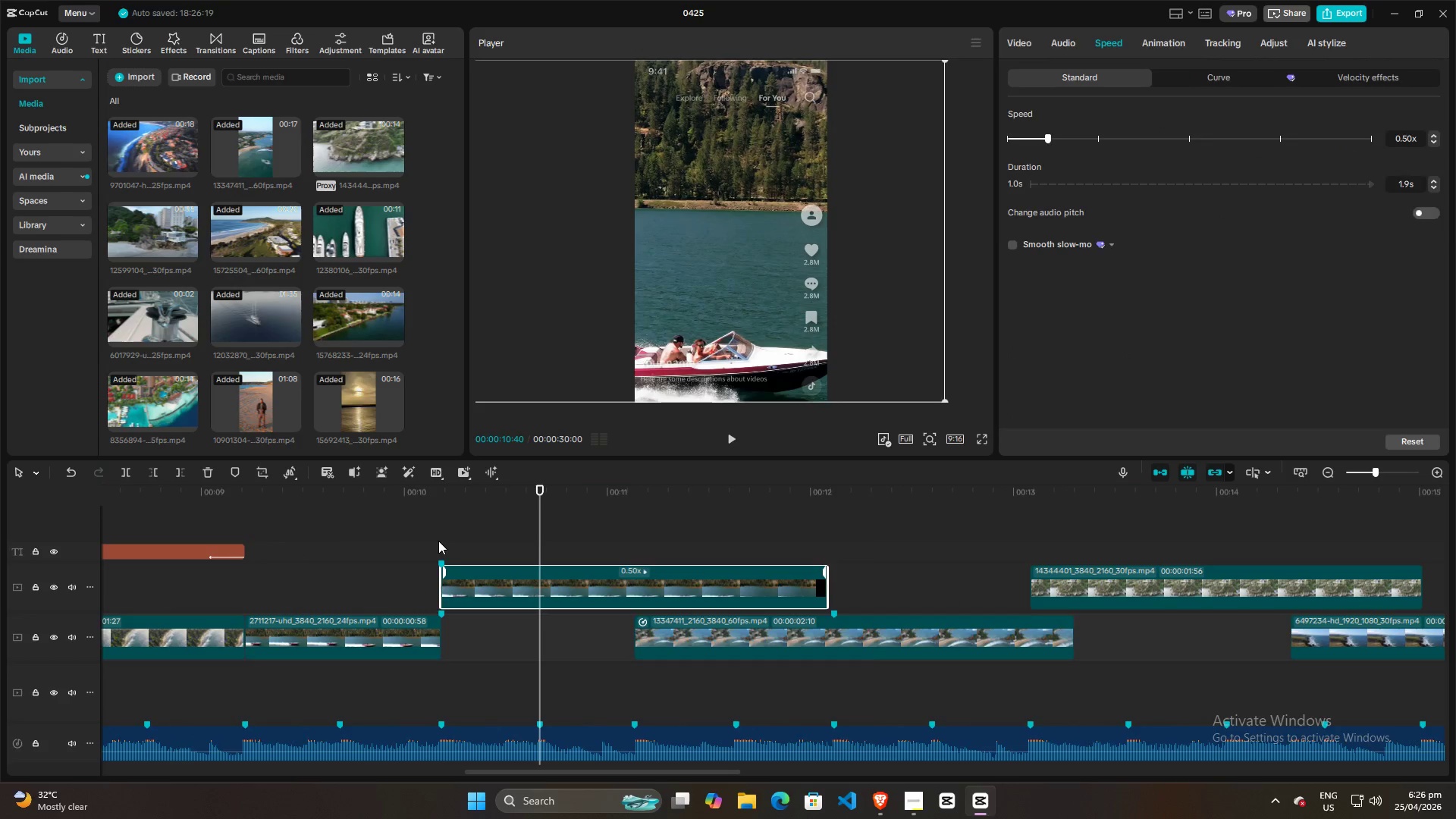 
left_click([438, 541])
 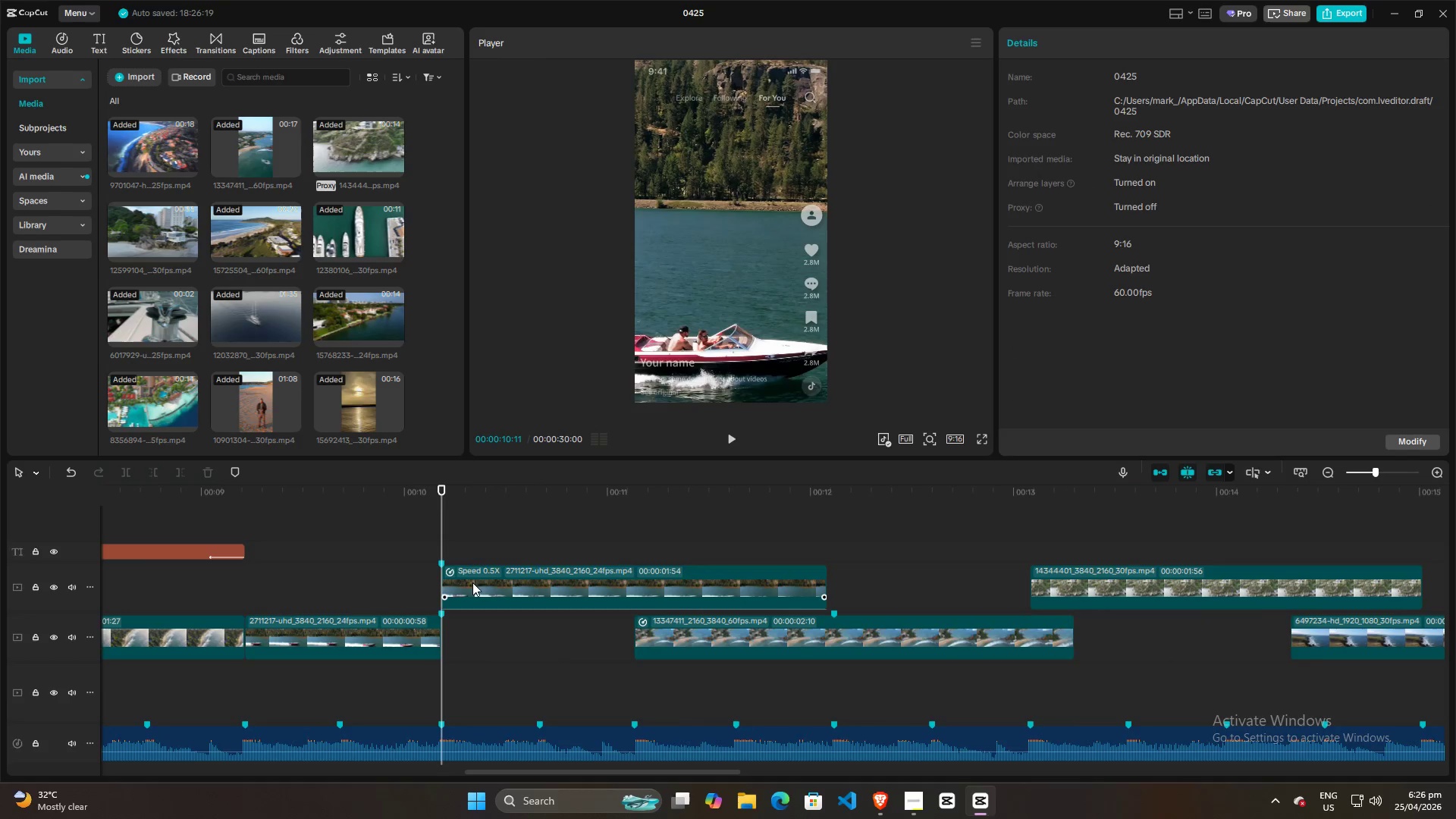 
left_click([475, 586])
 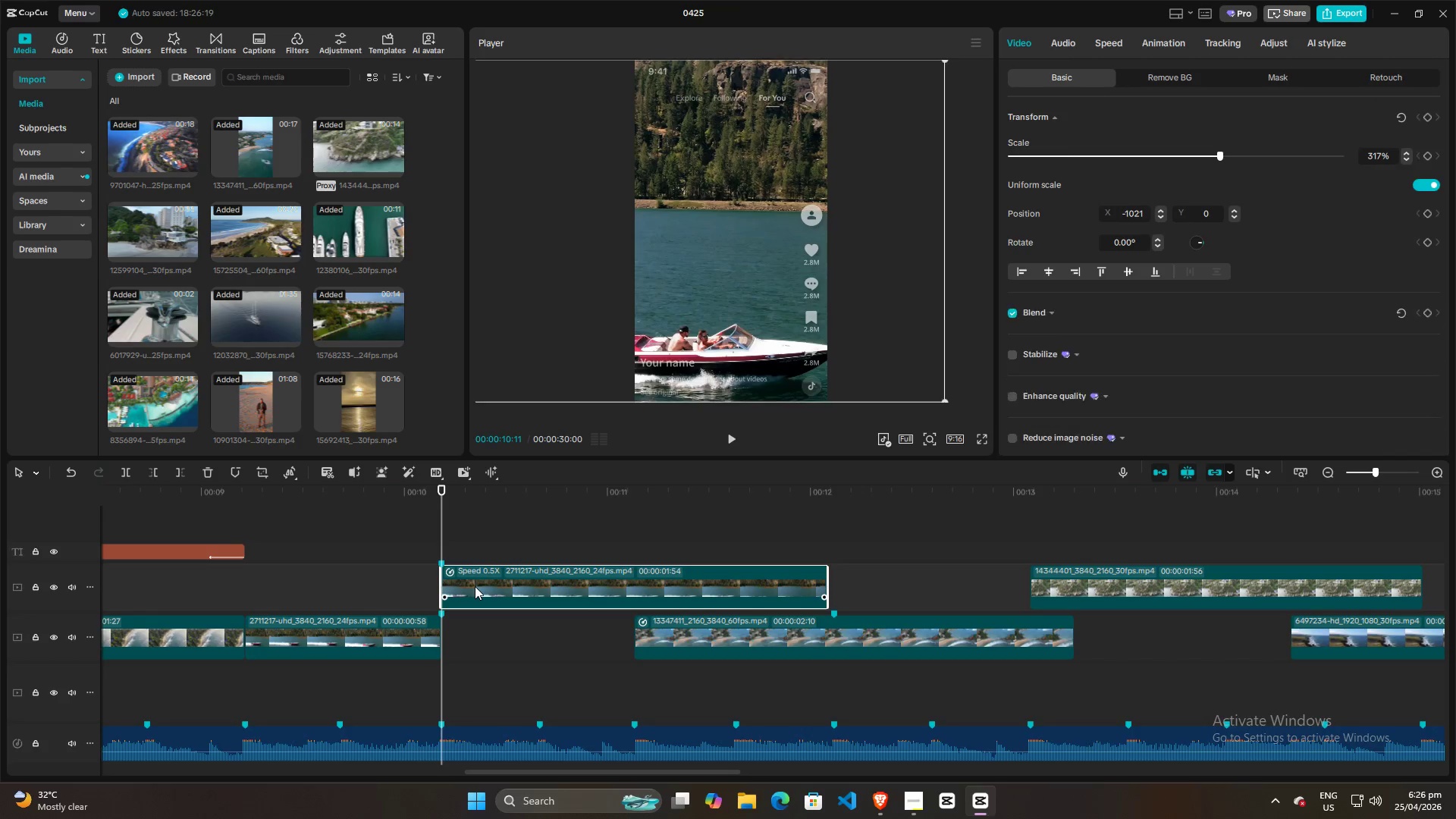 
key(Control+R)
 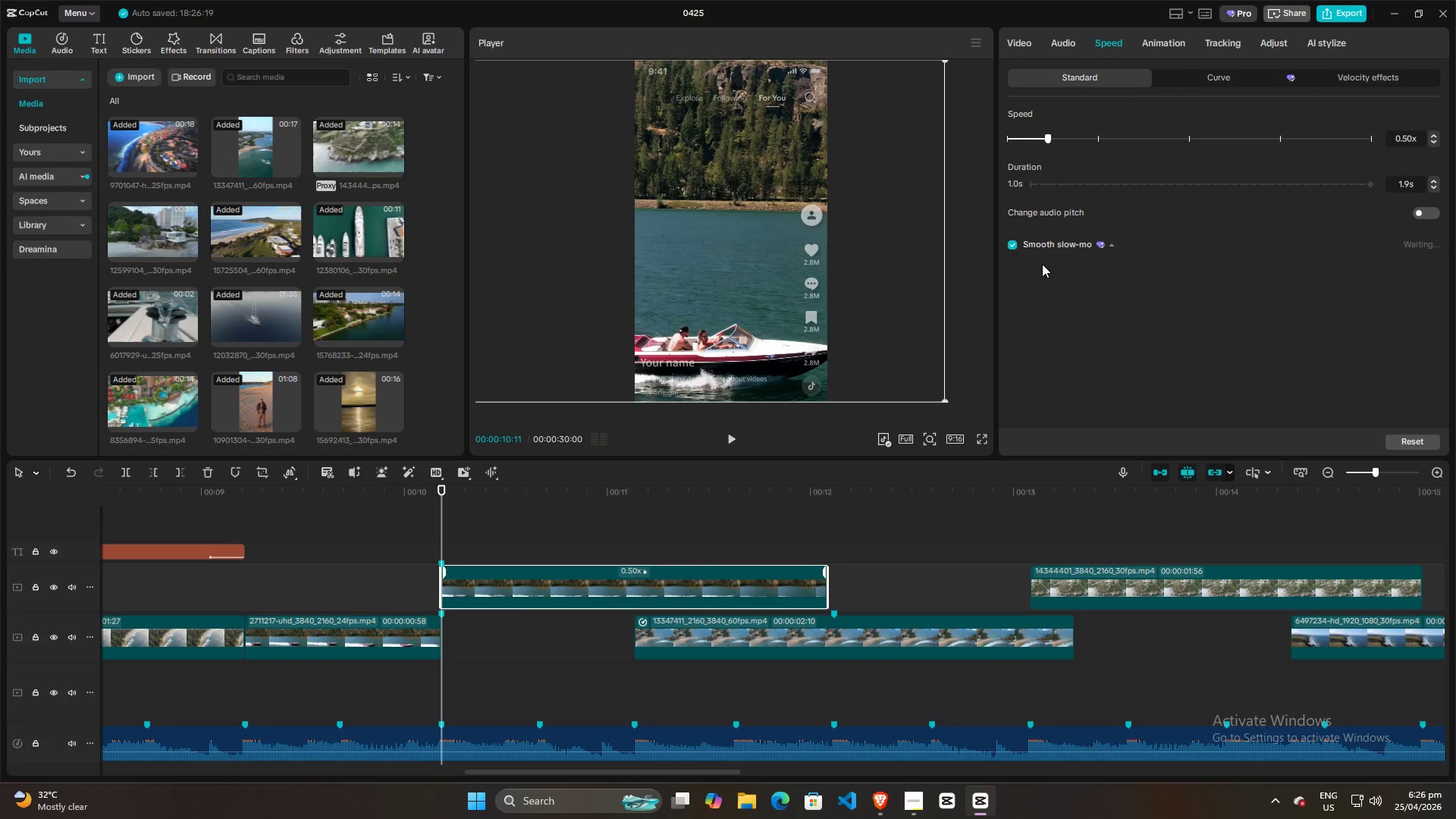 
double_click([1050, 275])
 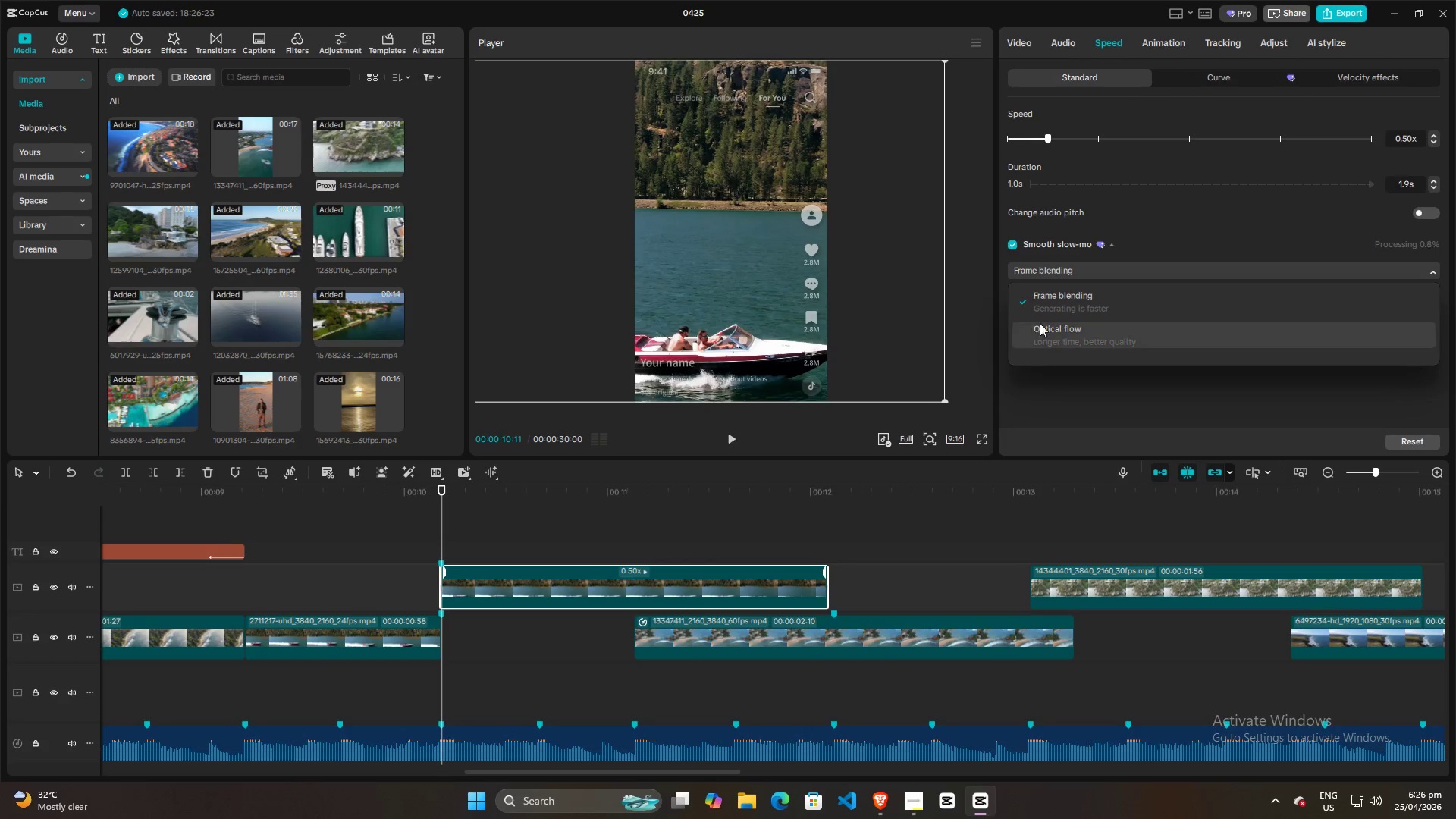 
left_click([1046, 328])
 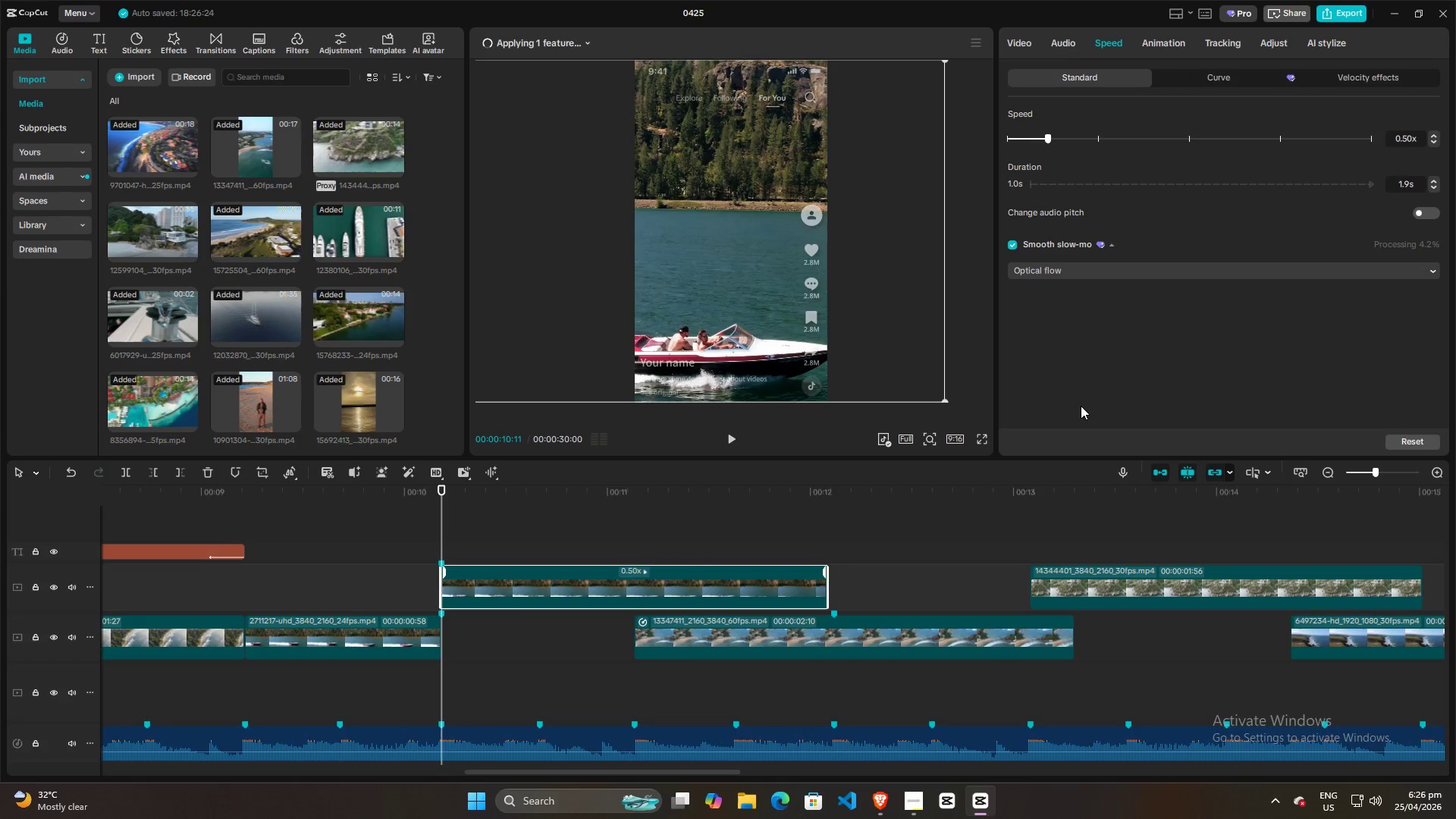 
left_click([926, 585])
 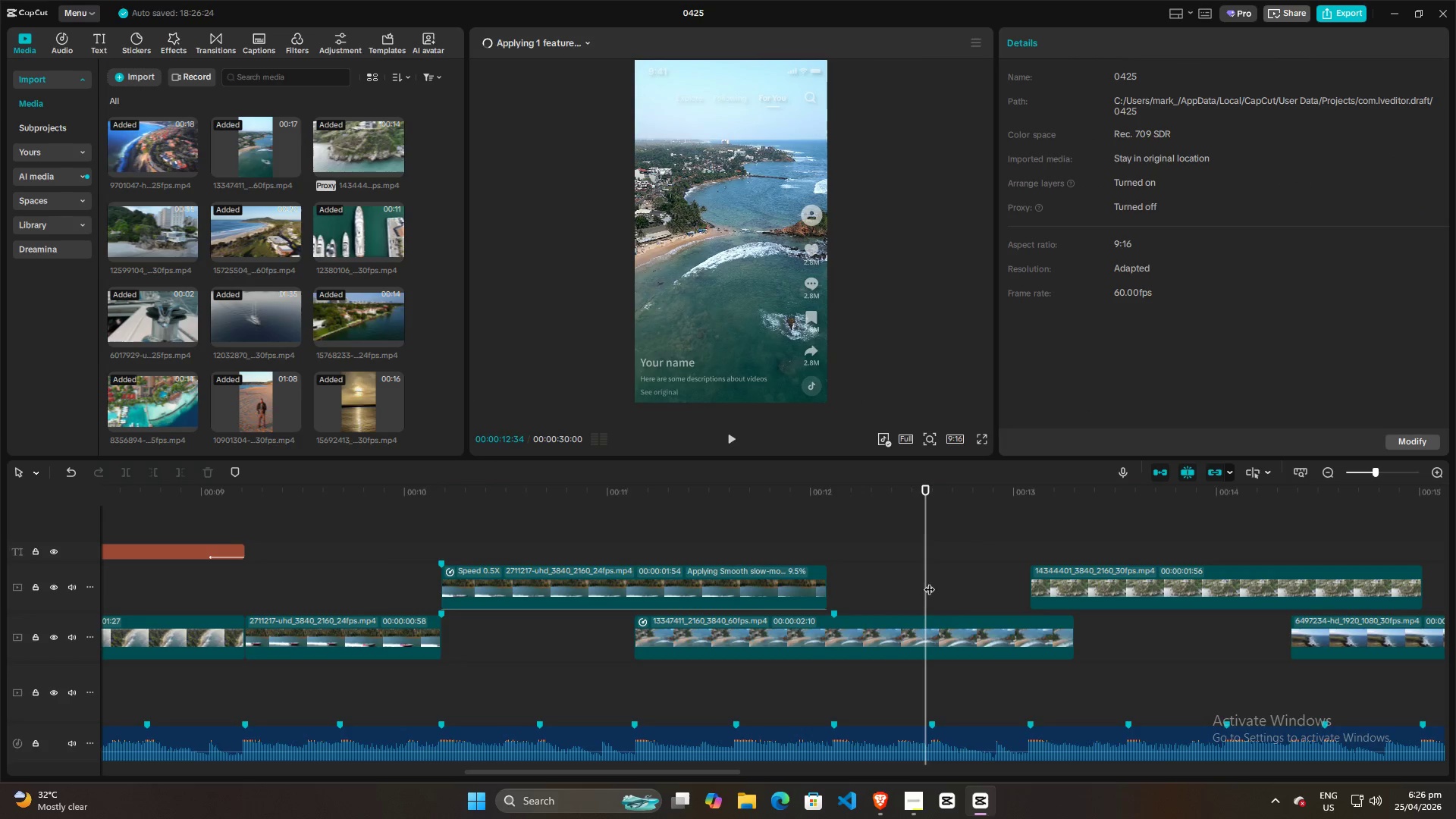 
scroll: coordinate [1065, 590], scroll_direction: down, amount: 1.0
 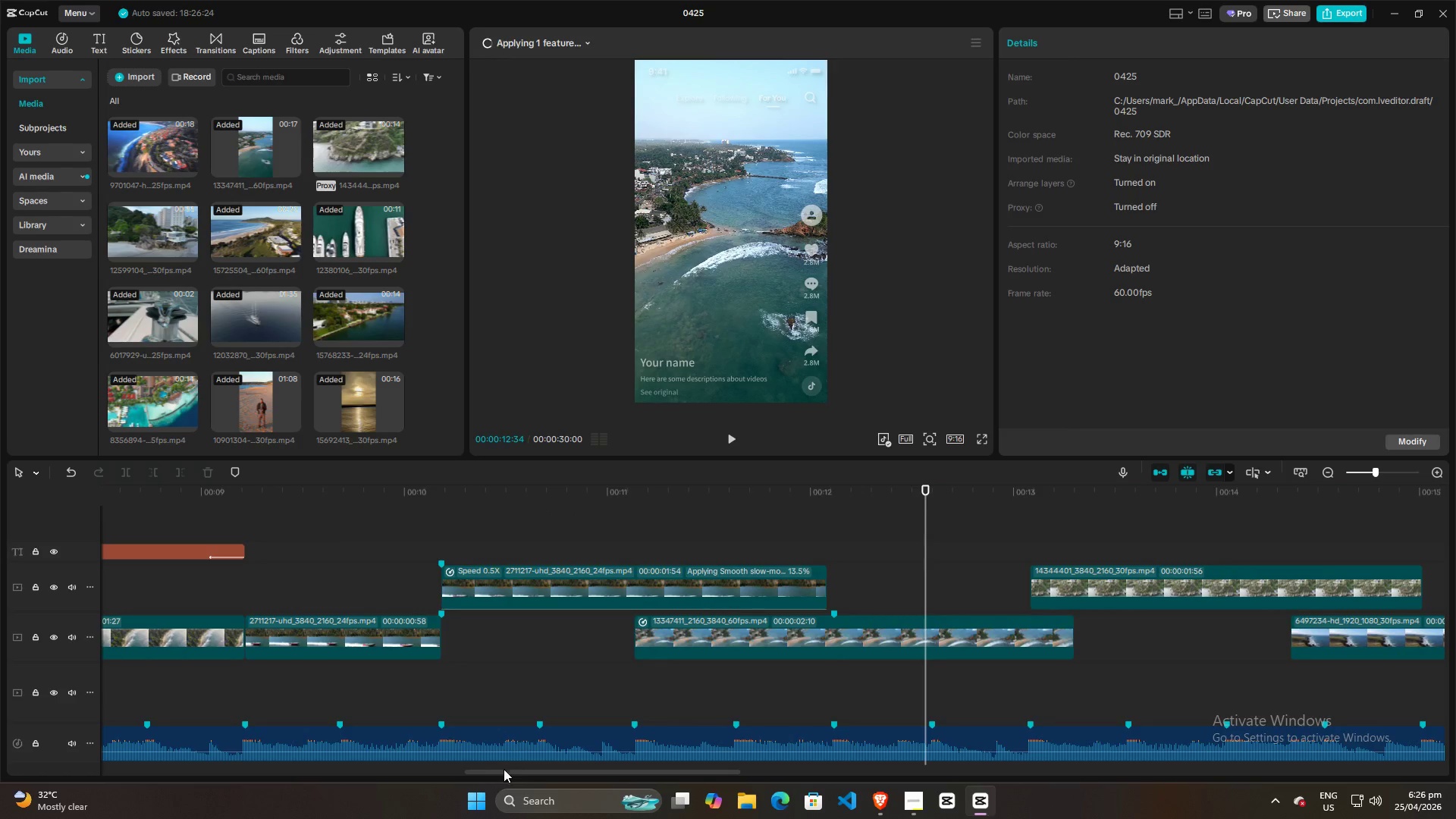 
left_click_drag(start_coordinate=[505, 771], to_coordinate=[701, 772])
 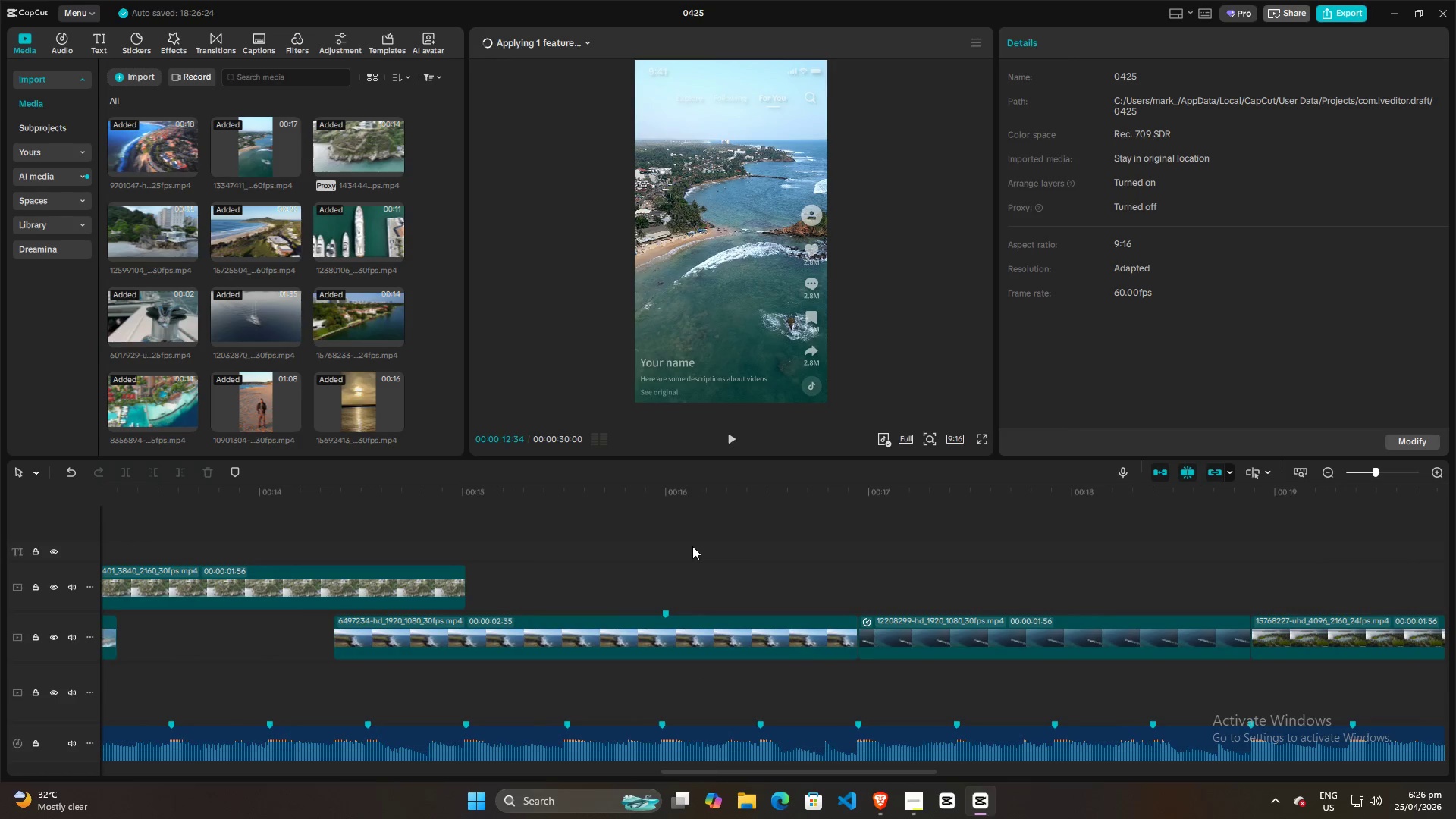 
left_click([692, 546])
 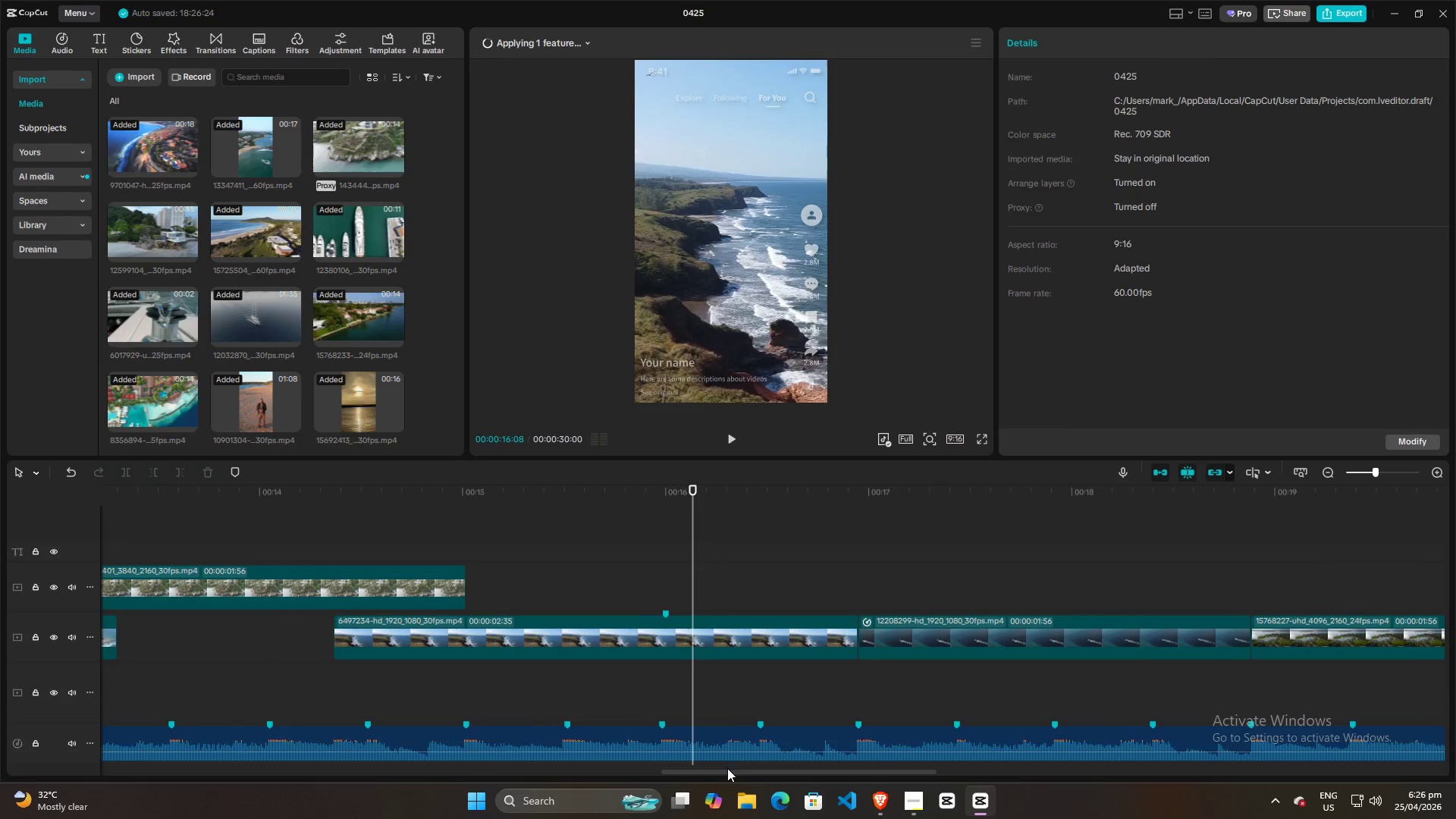 
left_click_drag(start_coordinate=[729, 770], to_coordinate=[782, 760])
 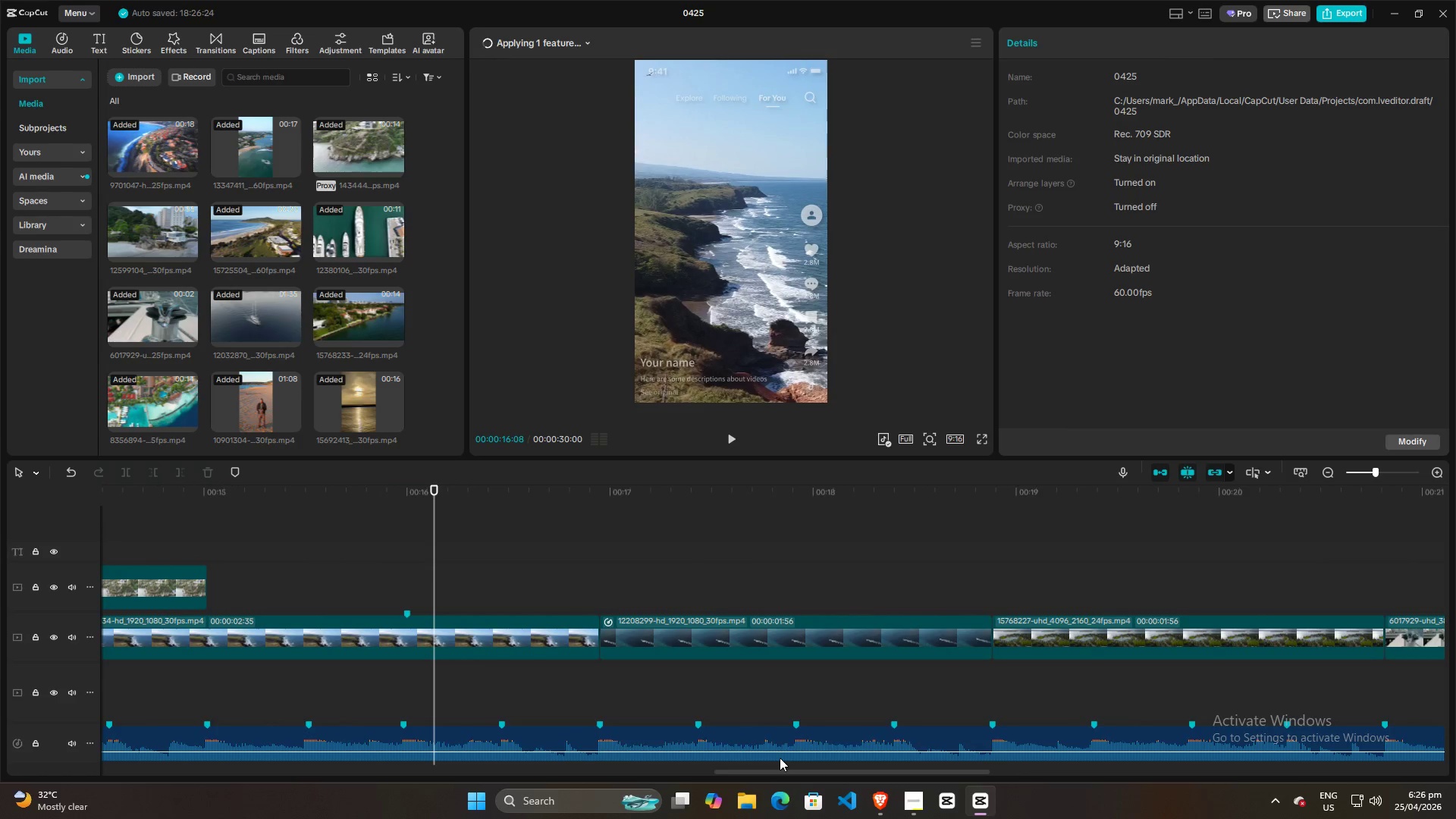 
key(Alt+AltLeft)
 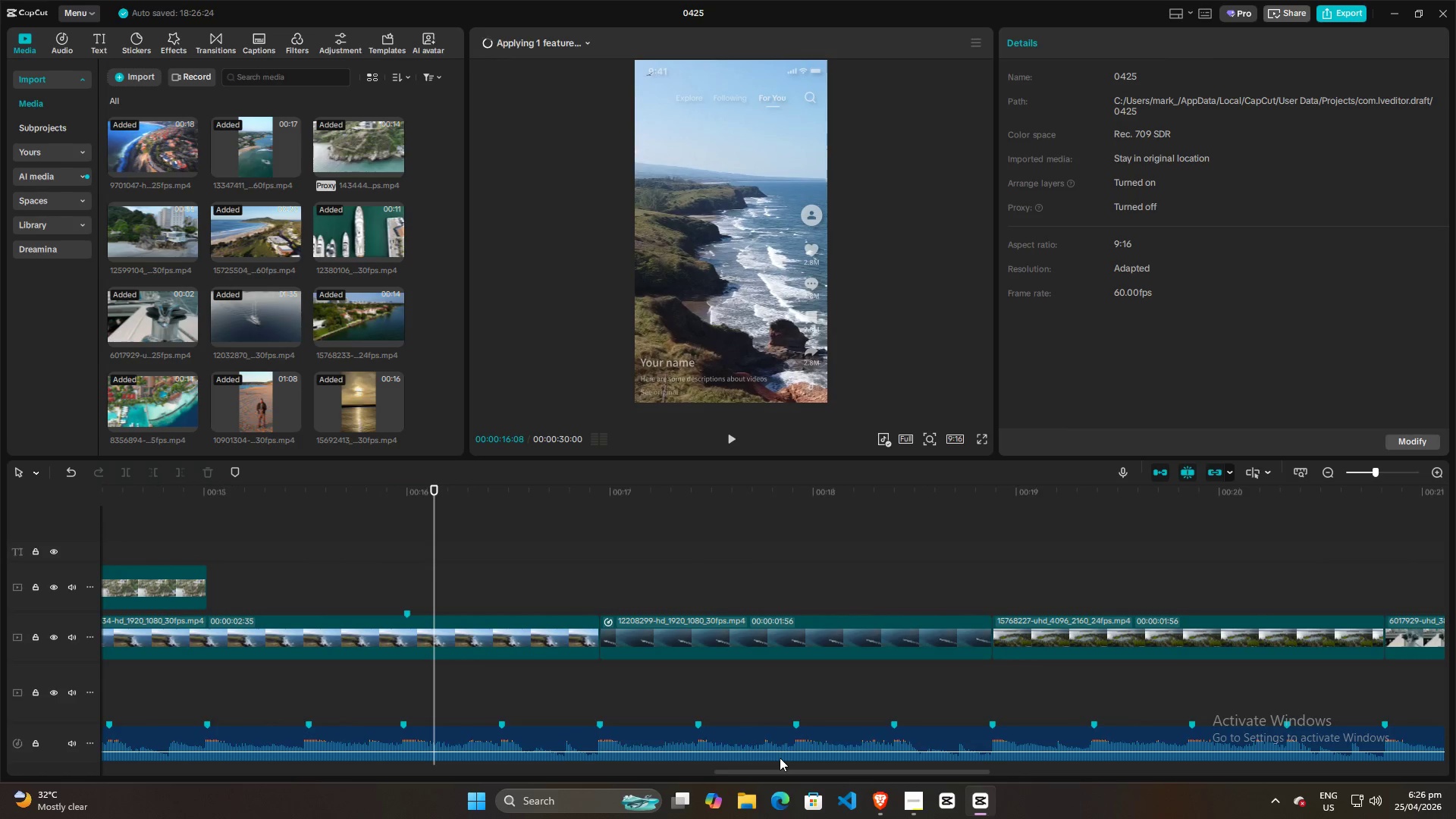 
key(Alt+Tab)